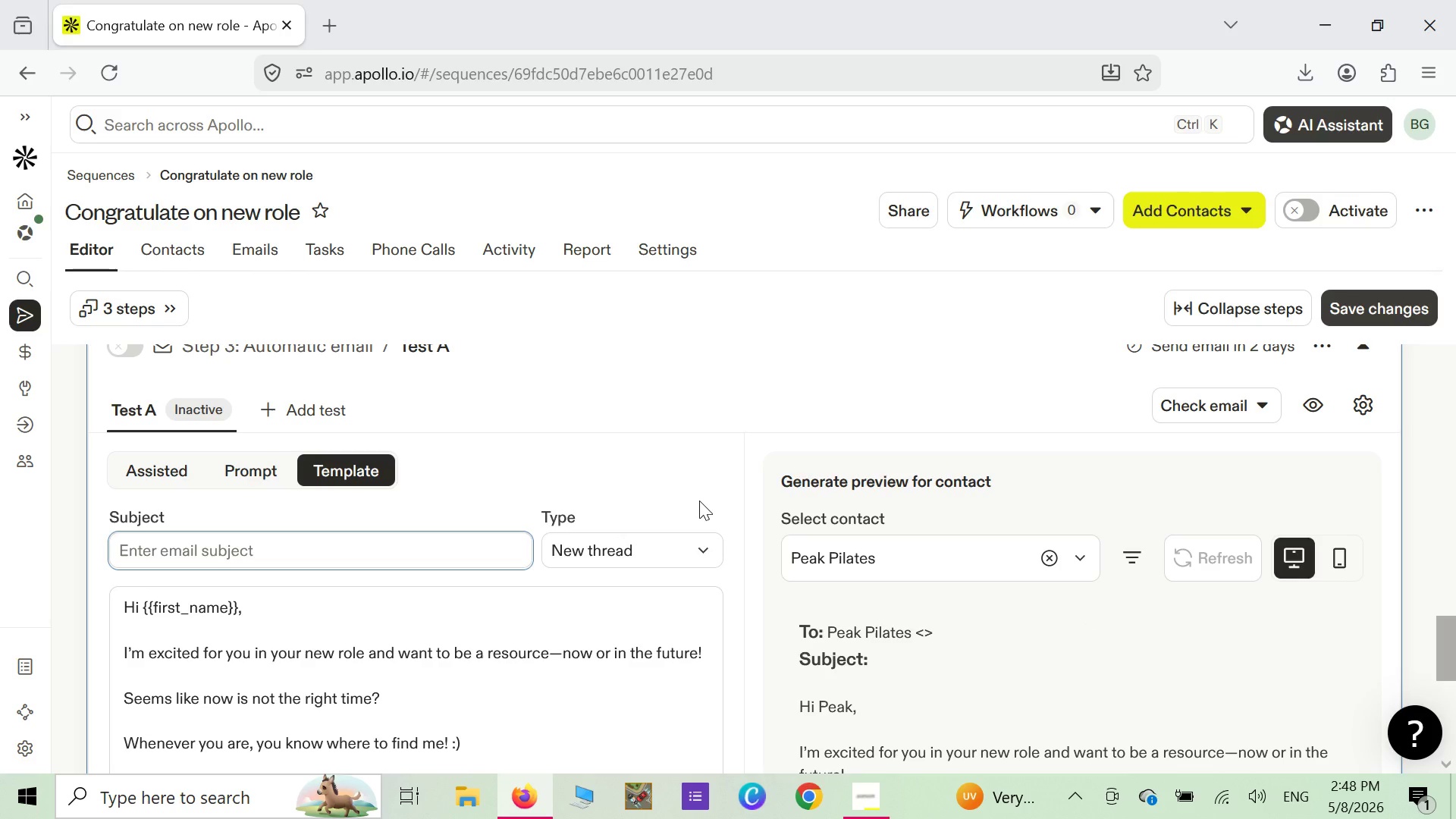 
wait(8.81)
 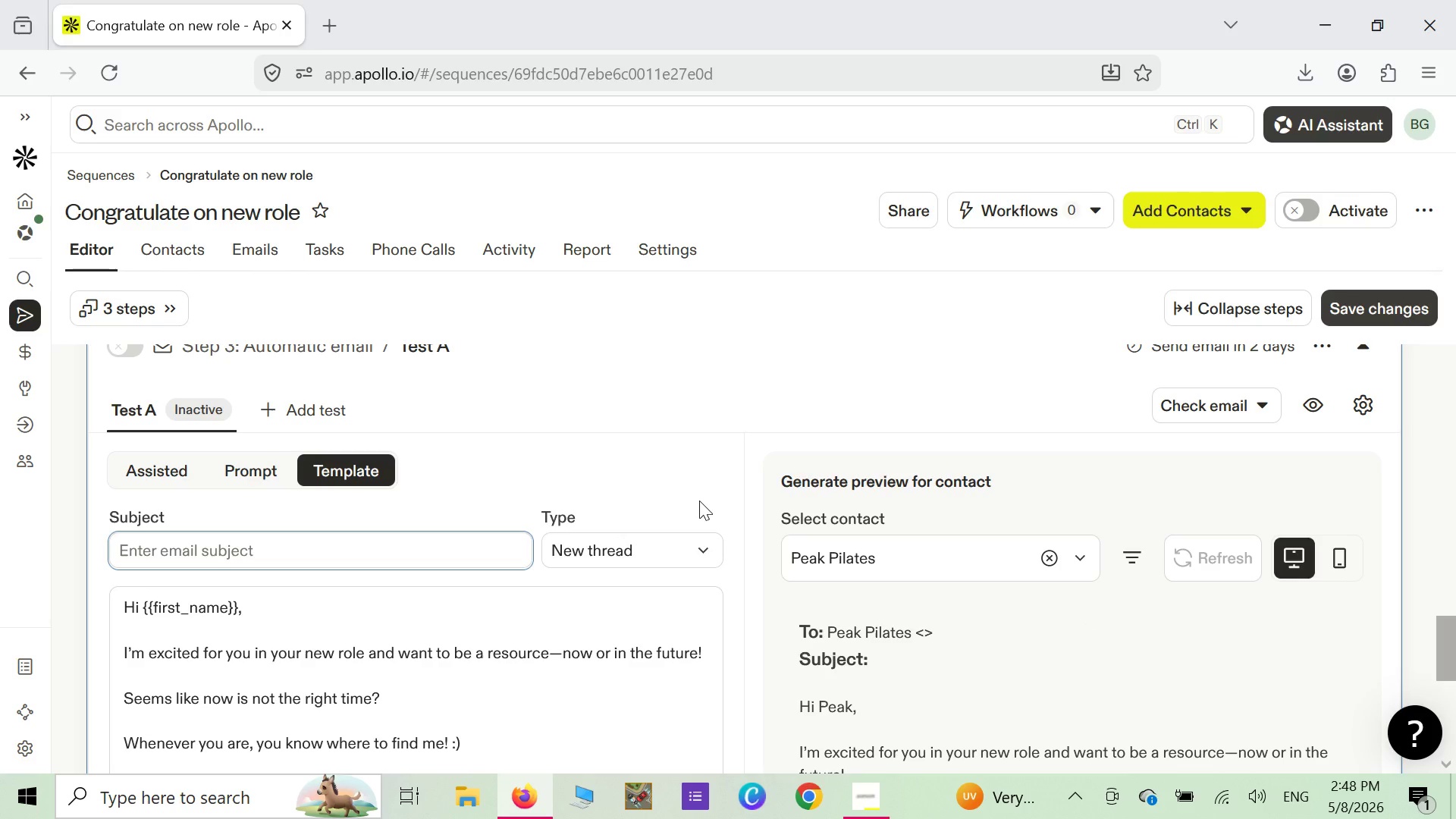 
key(CapsLock)
 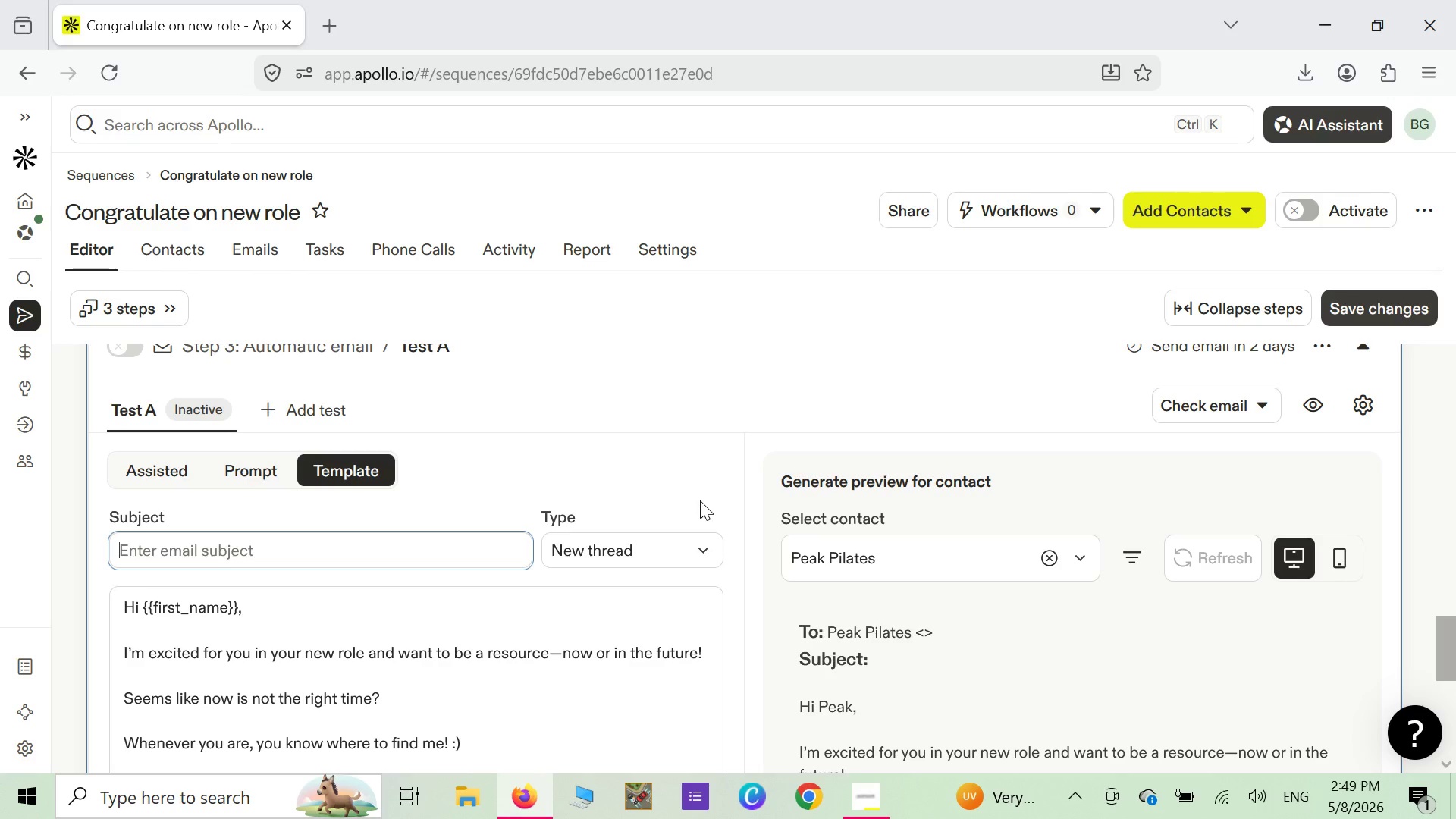 
wait(15.91)
 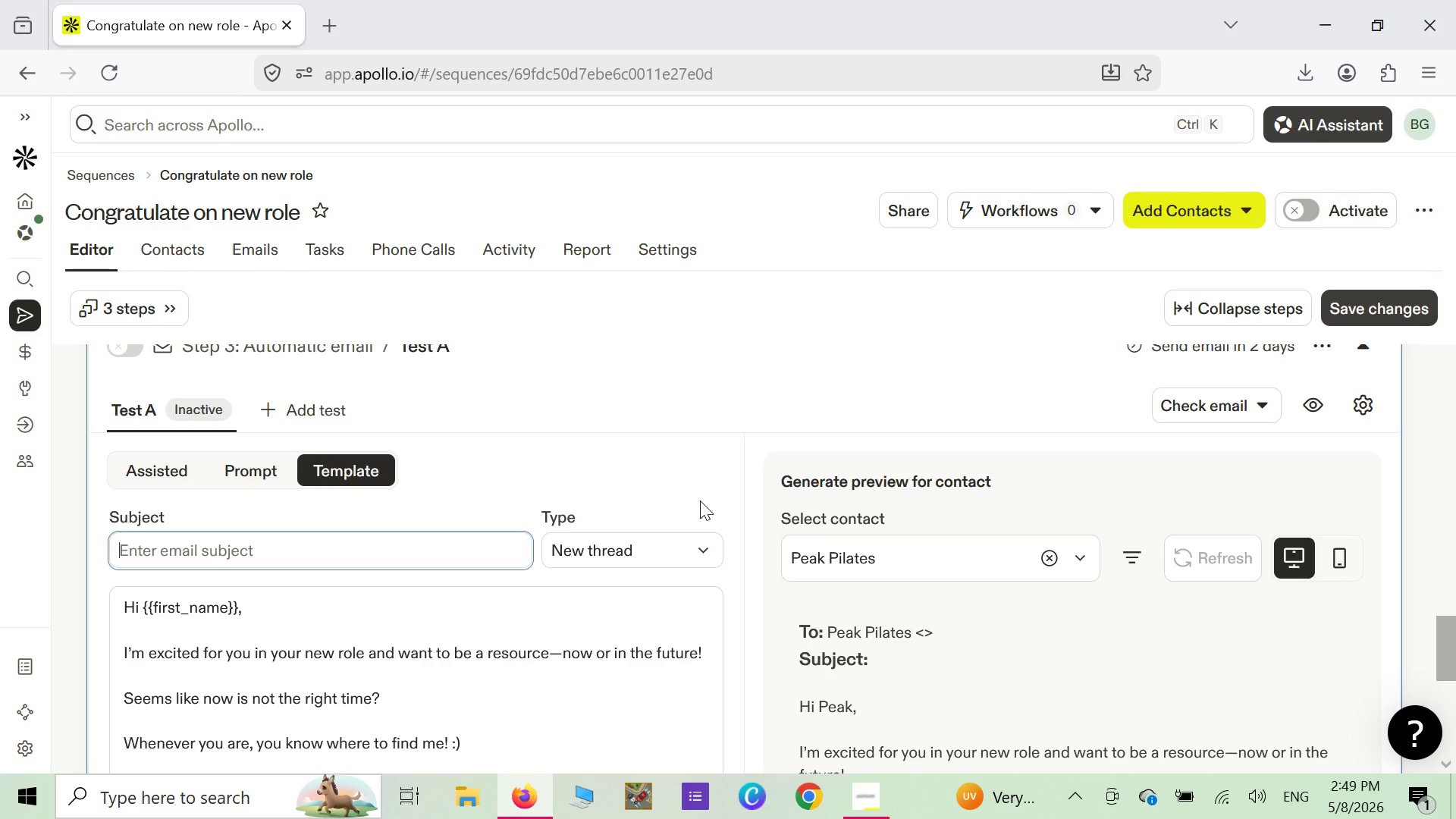 
type(Would smart )
 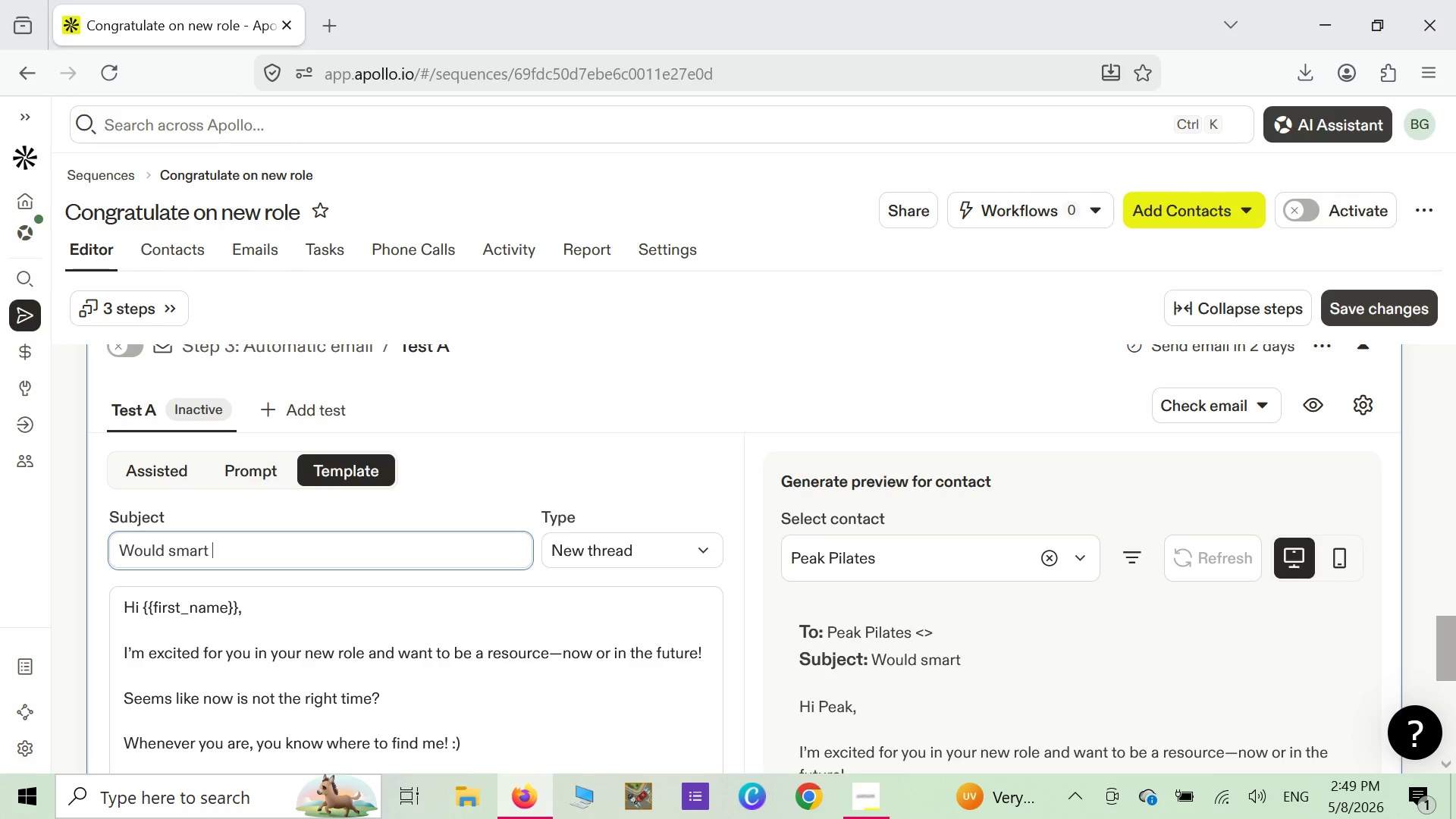 
wait(7.88)
 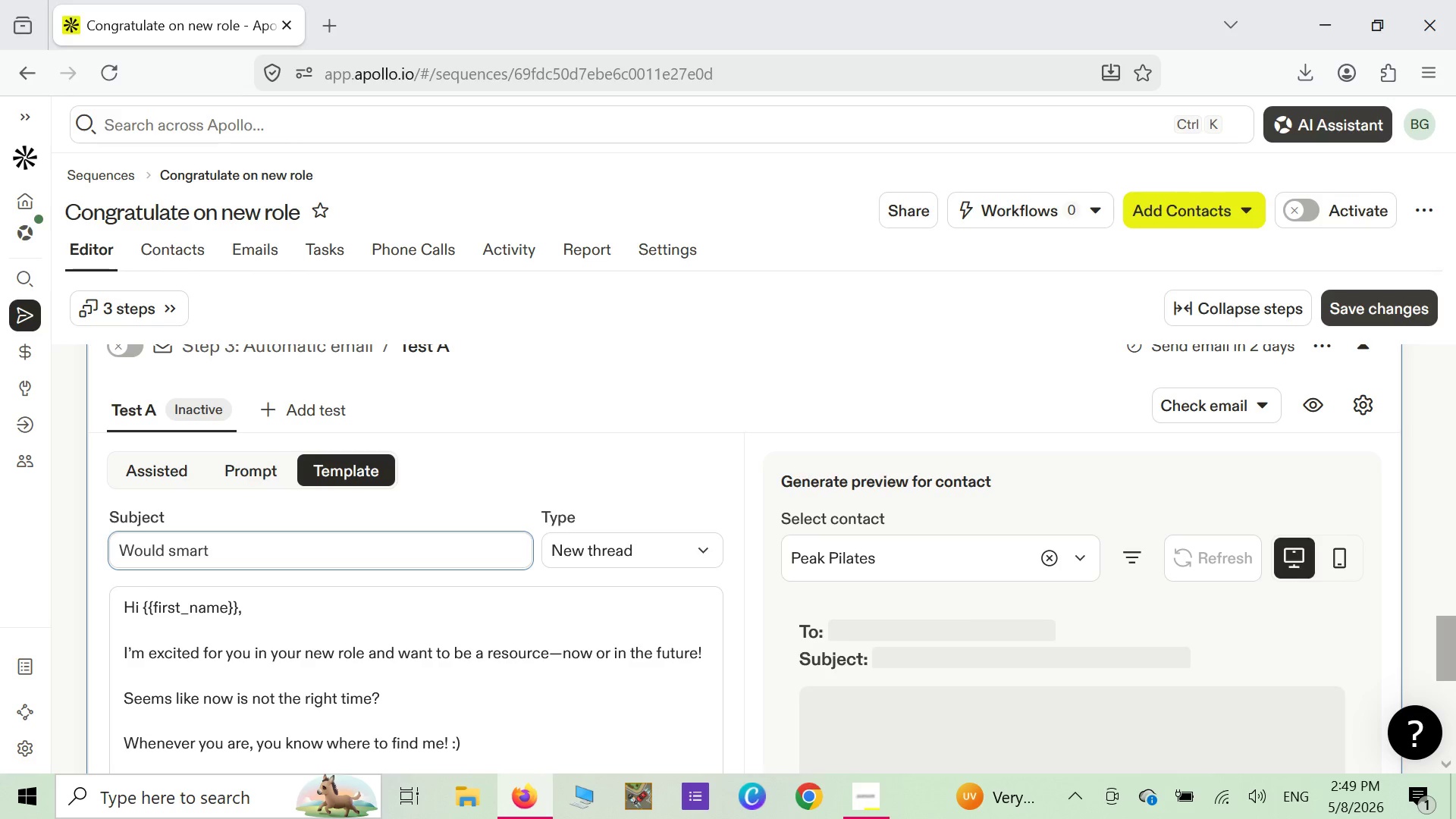 
type(Mats)
 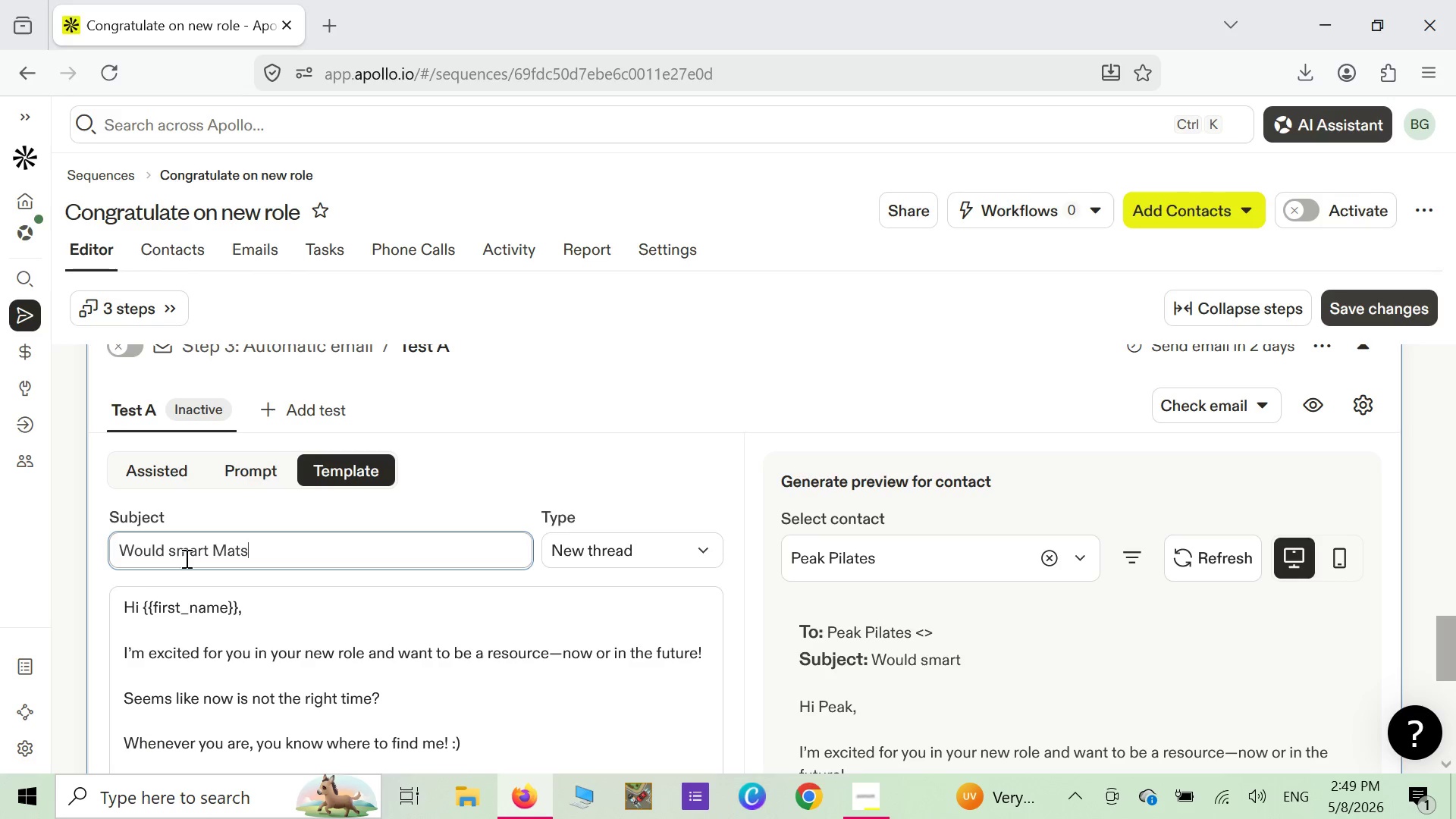 
left_click([179, 554])
 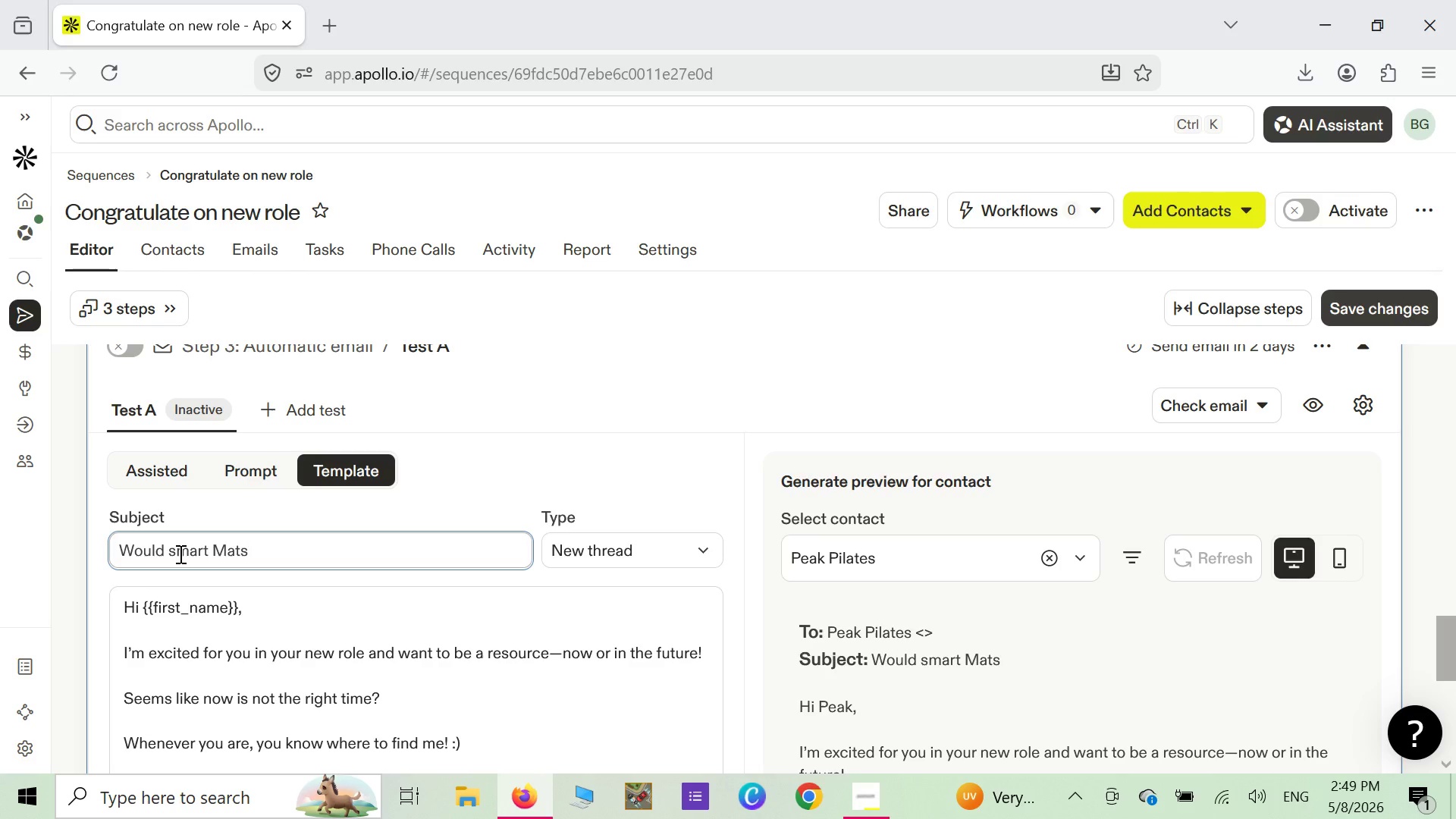 
key(Backspace)
 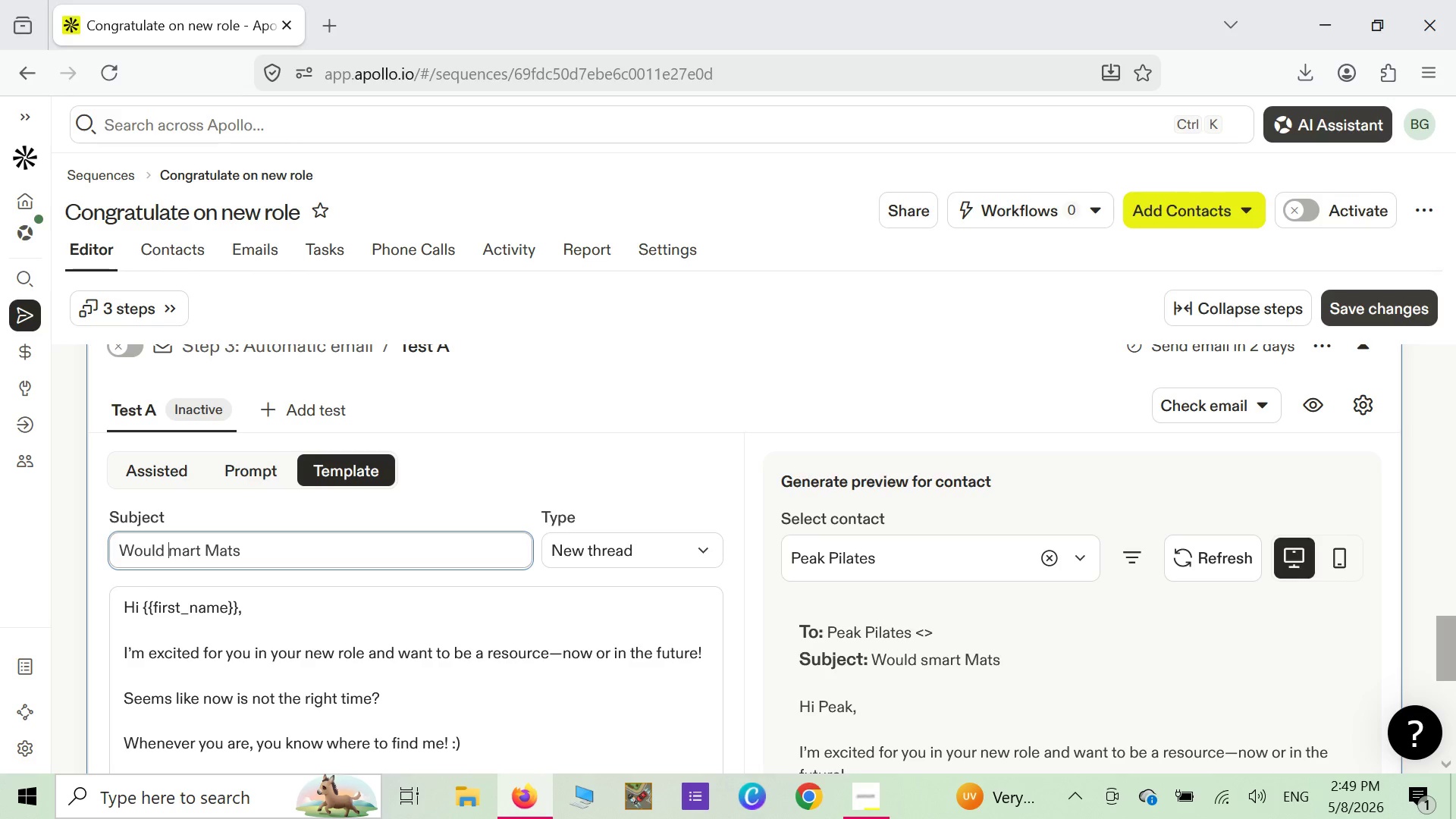 
key(CapsLock)
 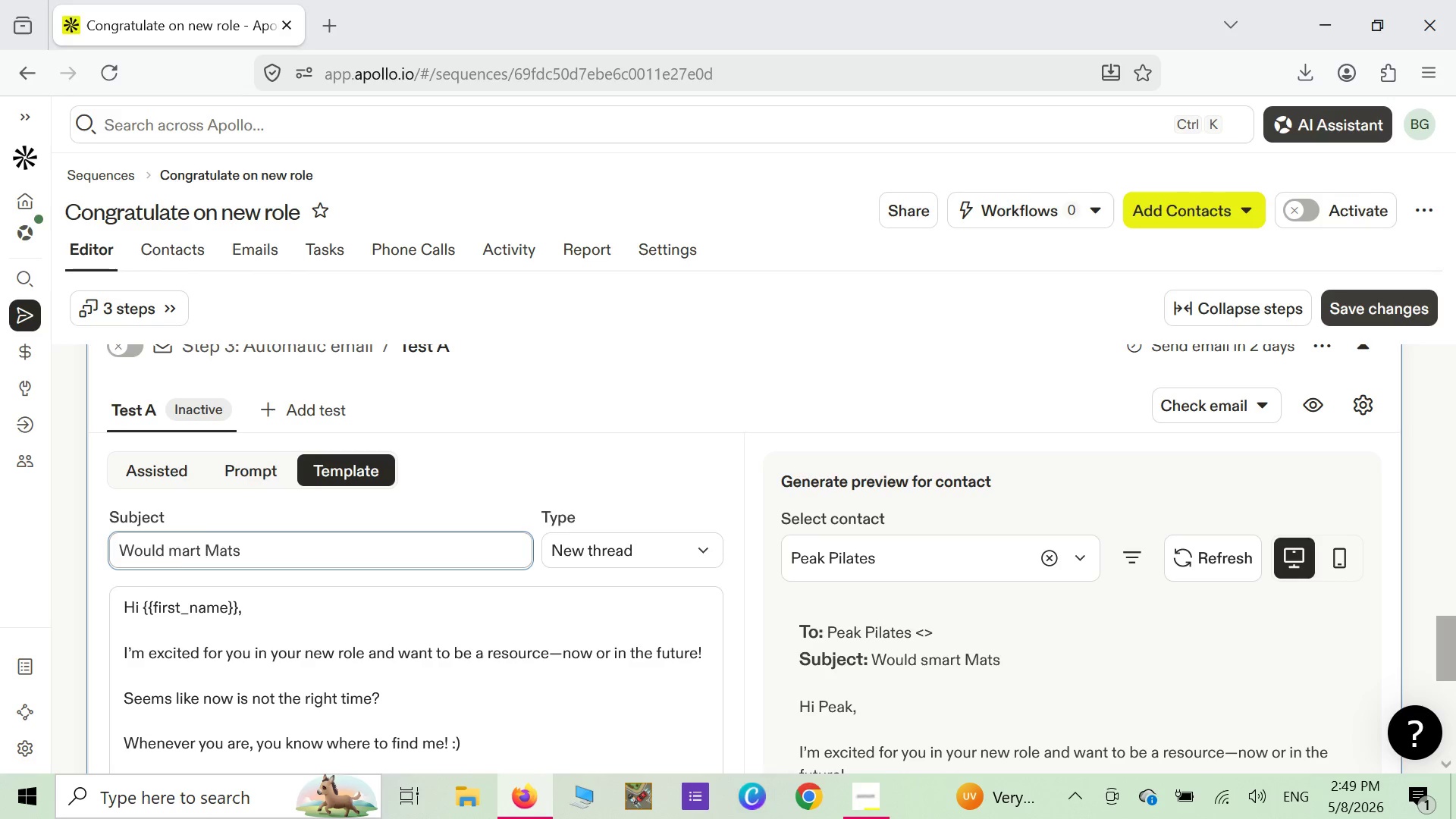 
key(S)
 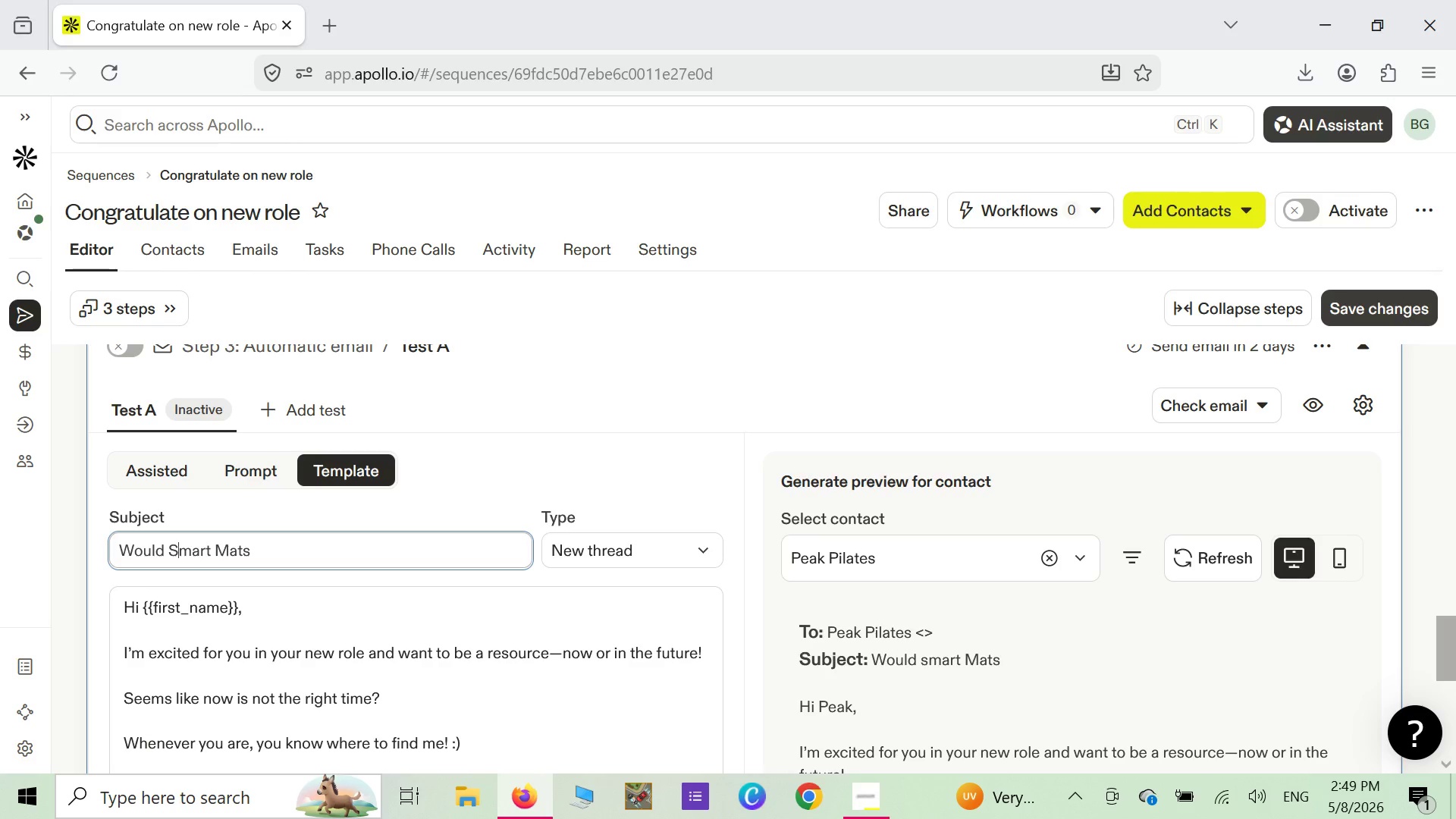 
key(CapsLock)
 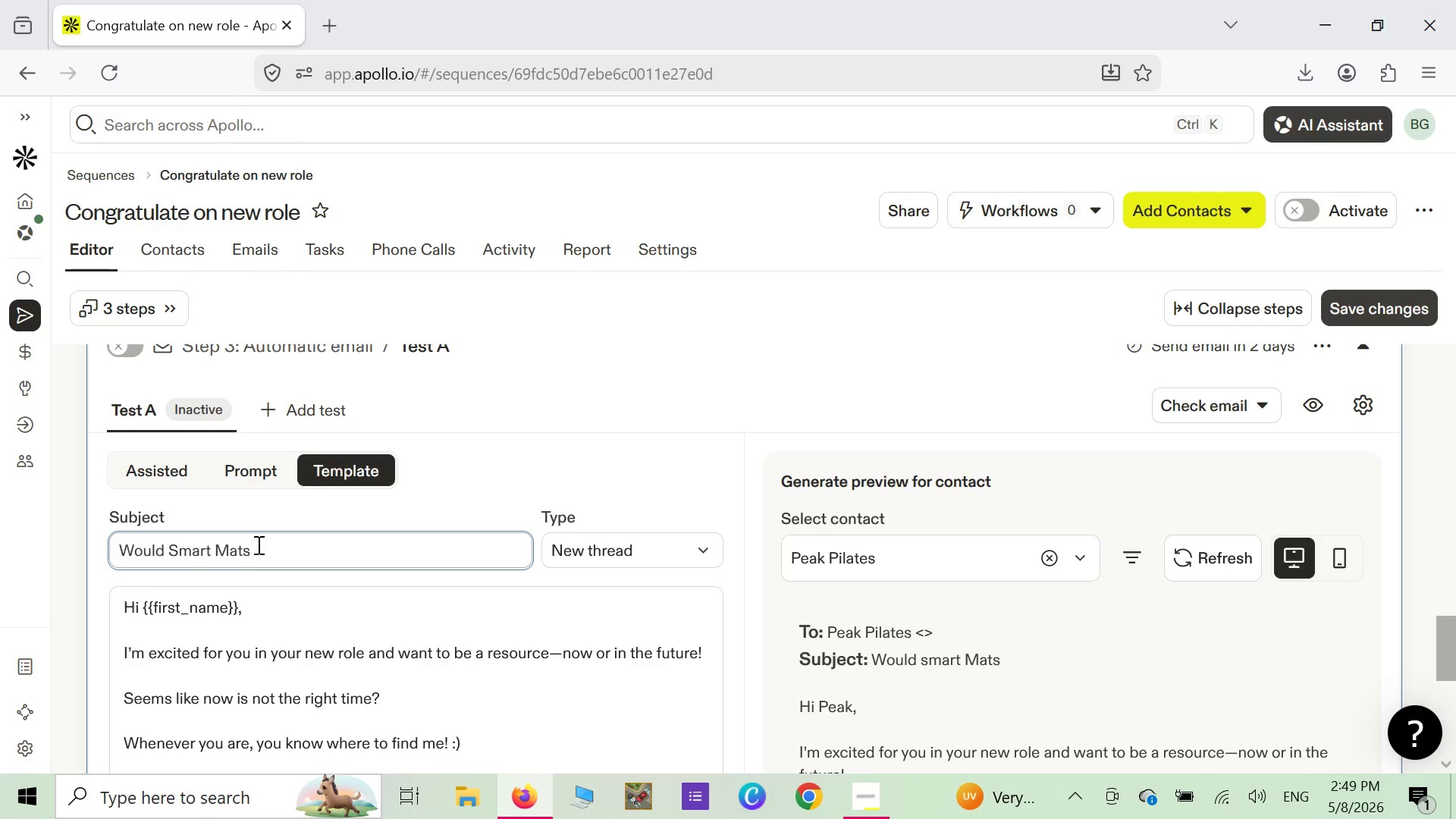 
left_click([253, 553])
 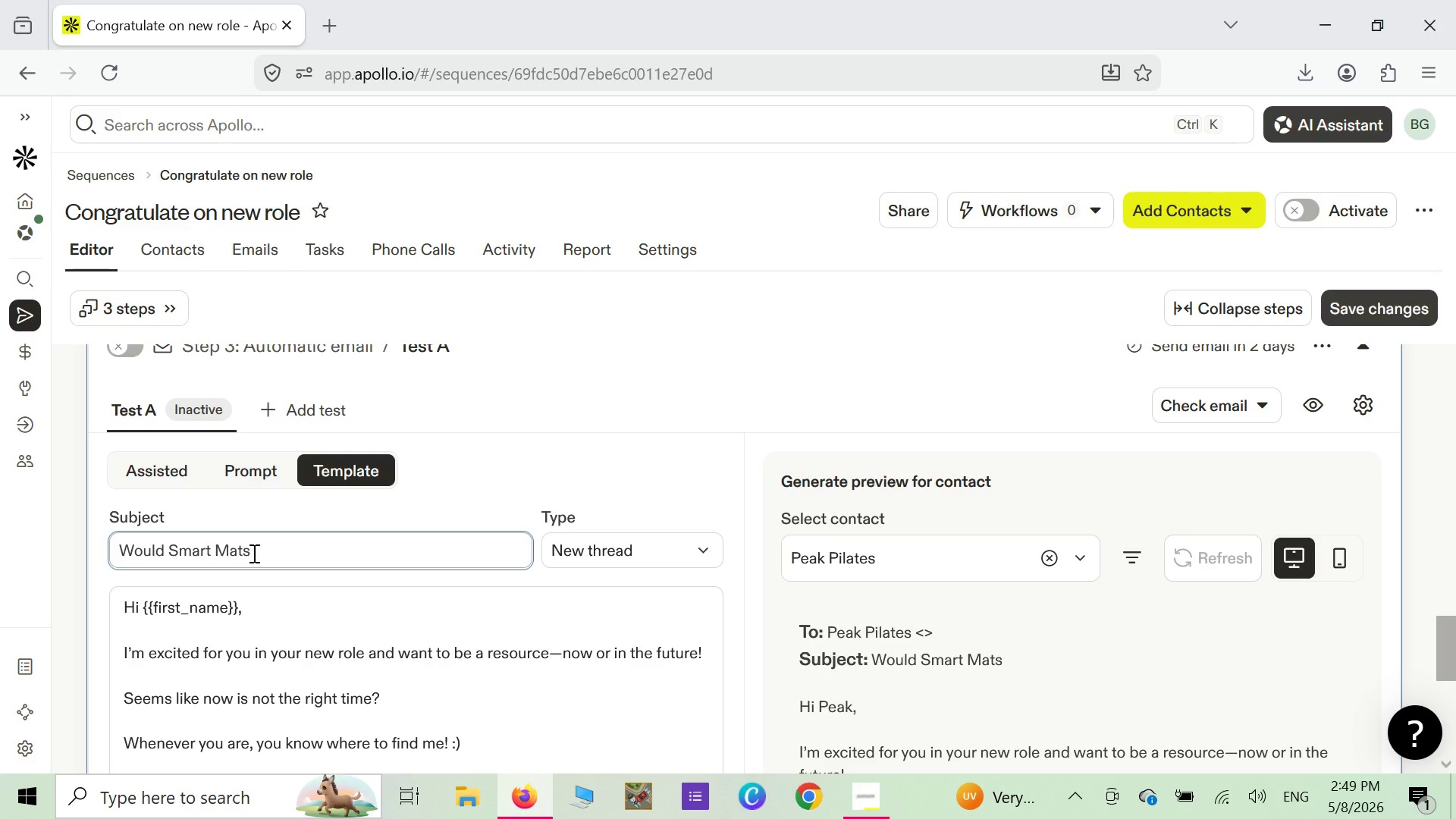 
key(Space)
 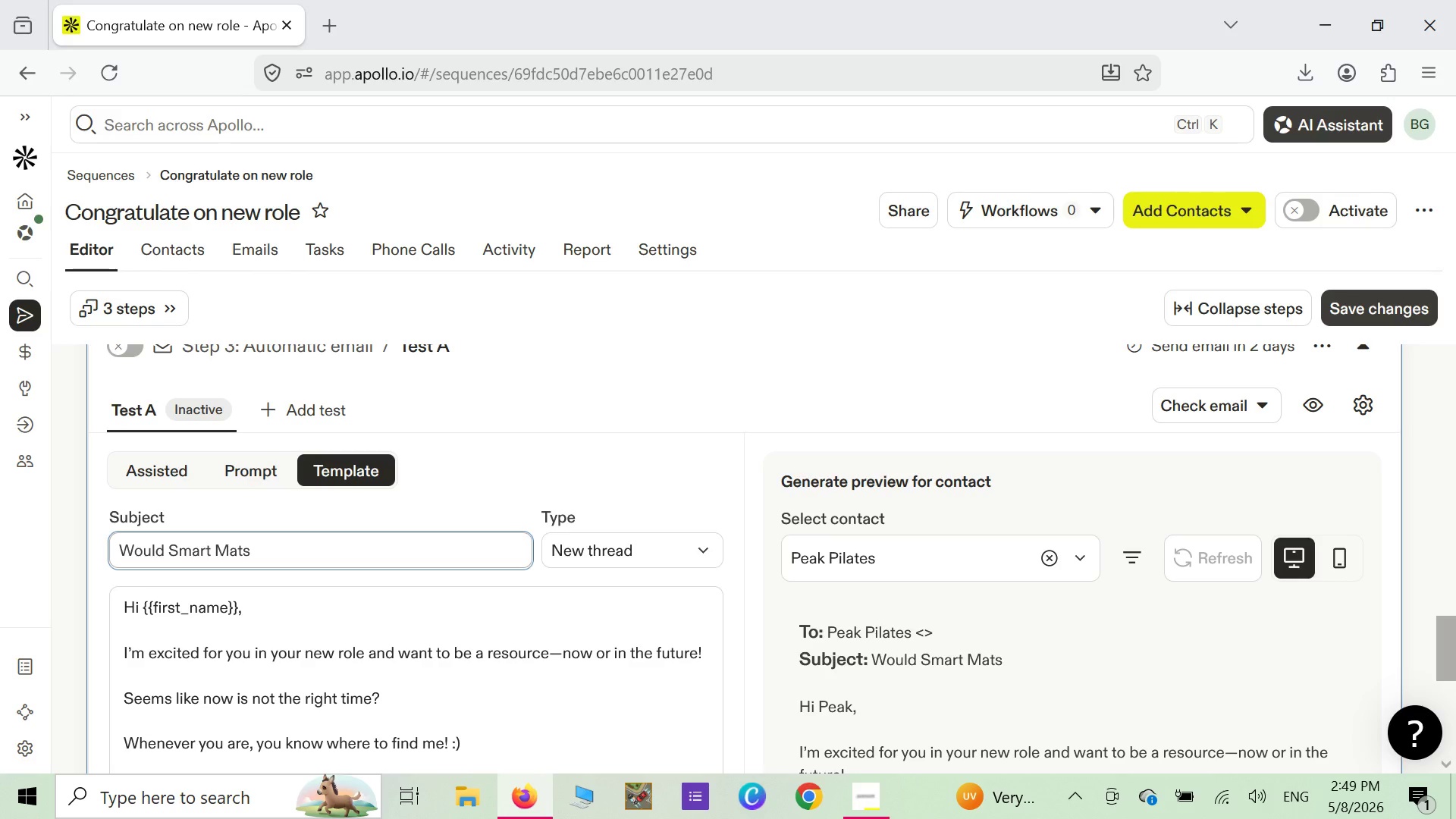 
wait(10.08)
 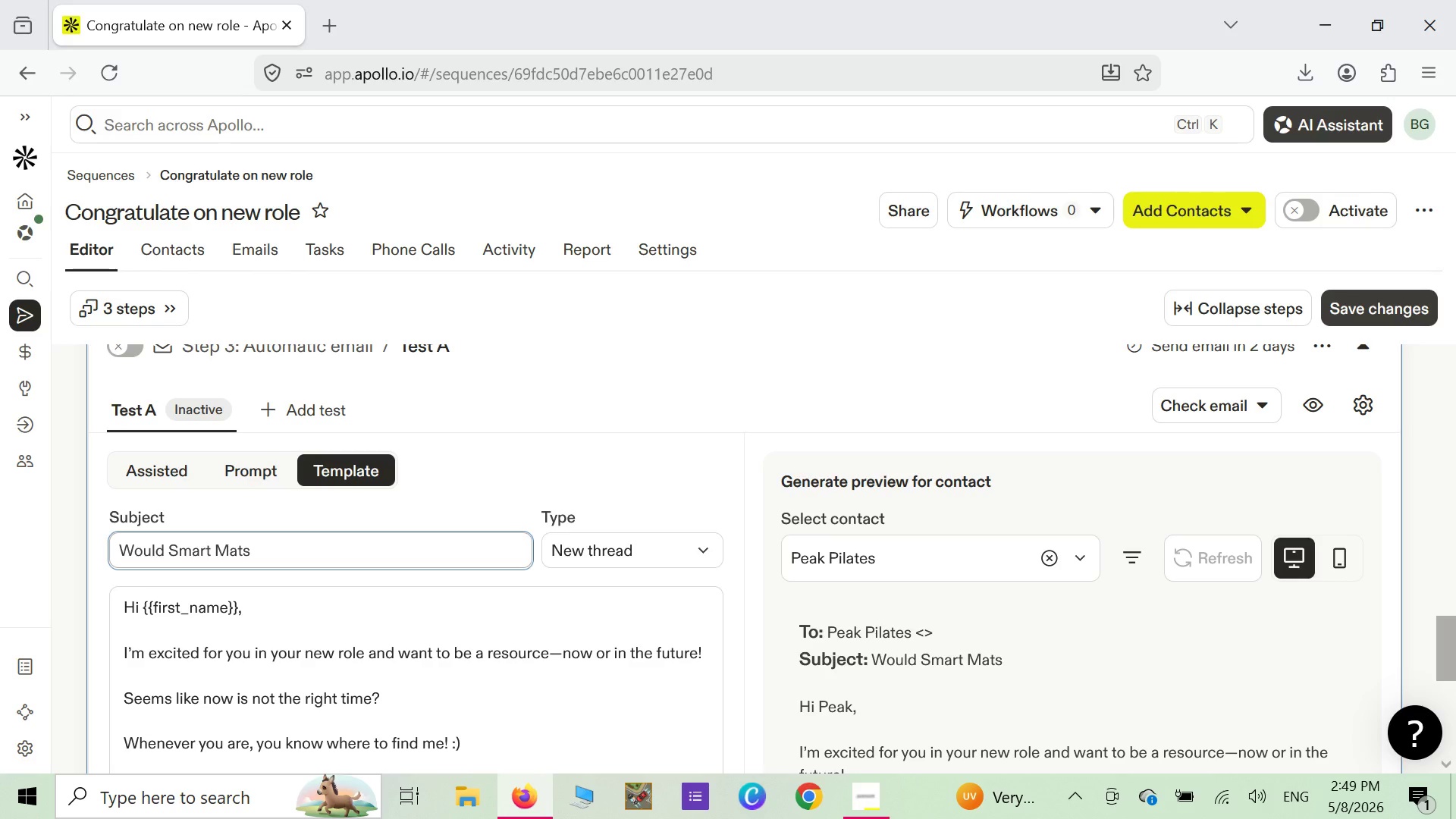 
key(Shift+ShiftLeft)
 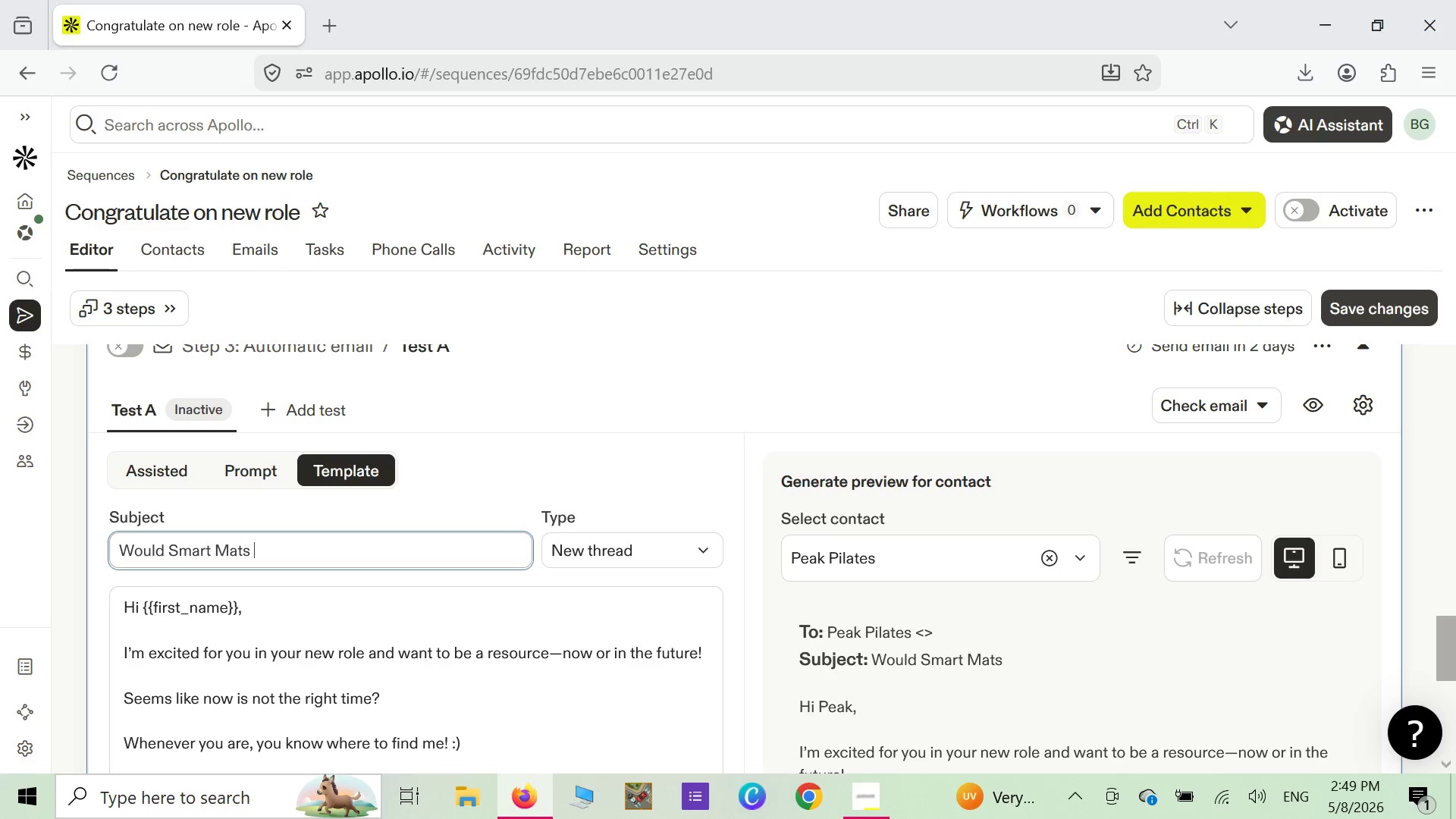 
key(Shift+7)
 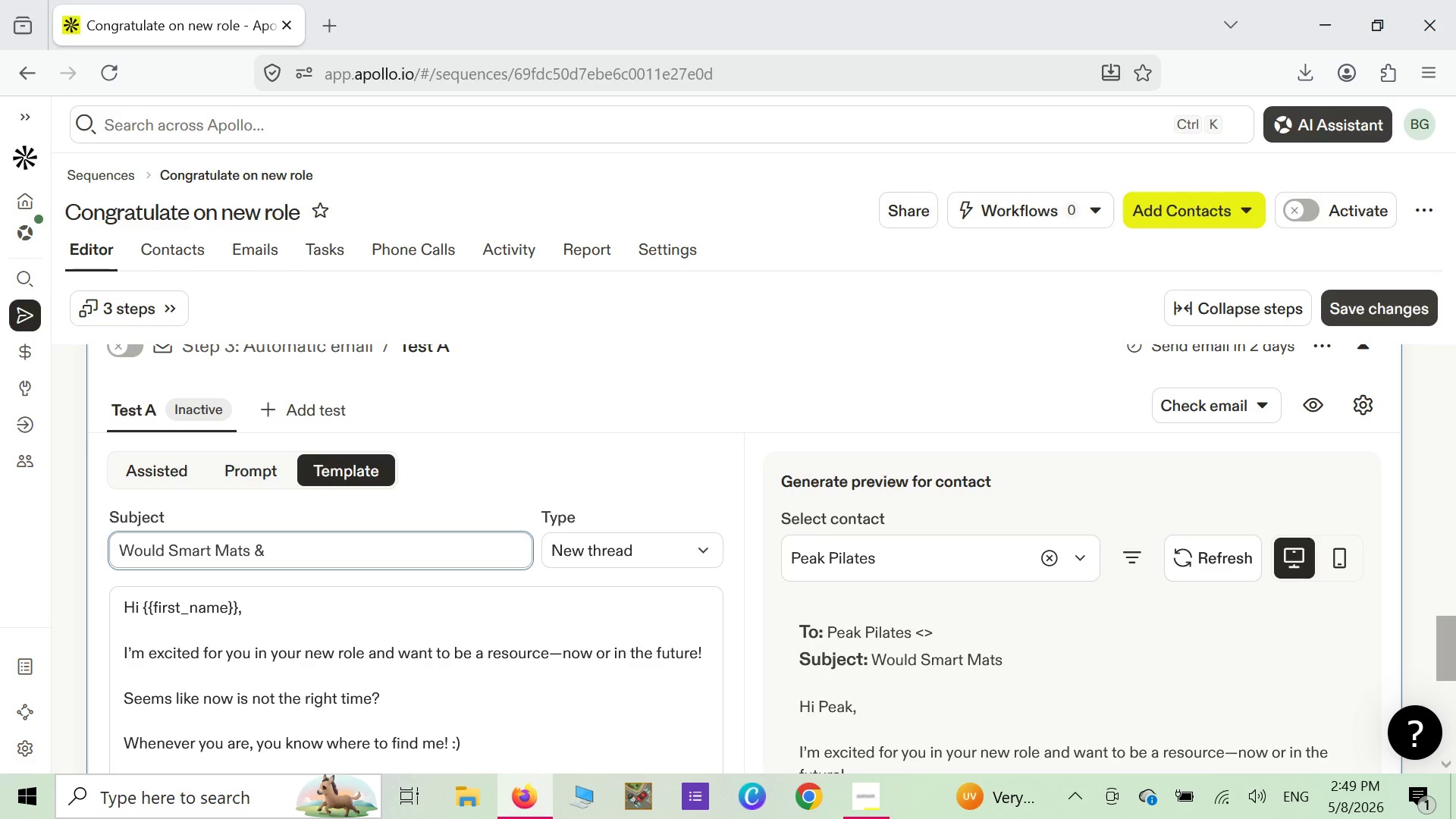 
key(CapsLock)
 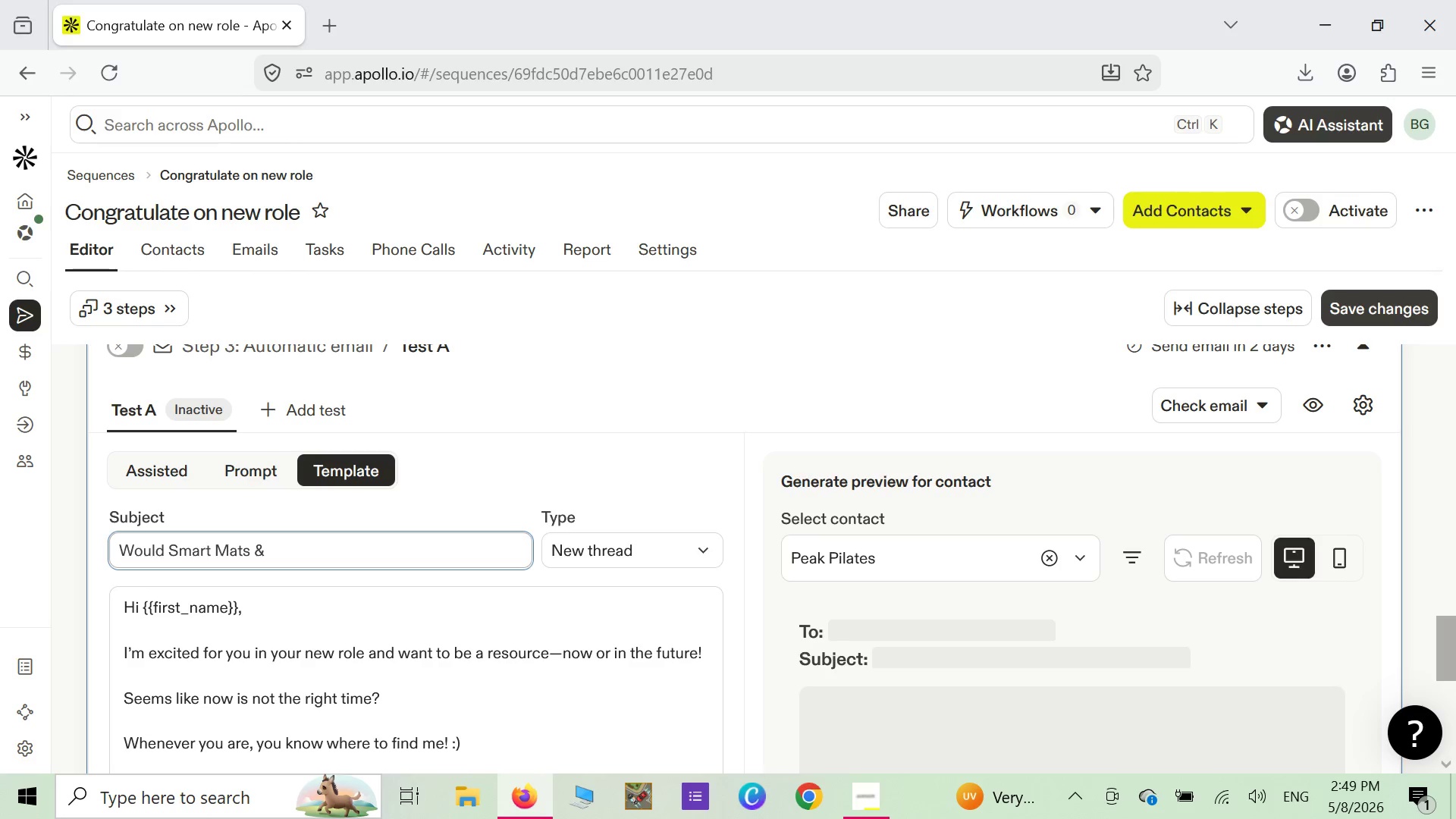 
key(Space)
 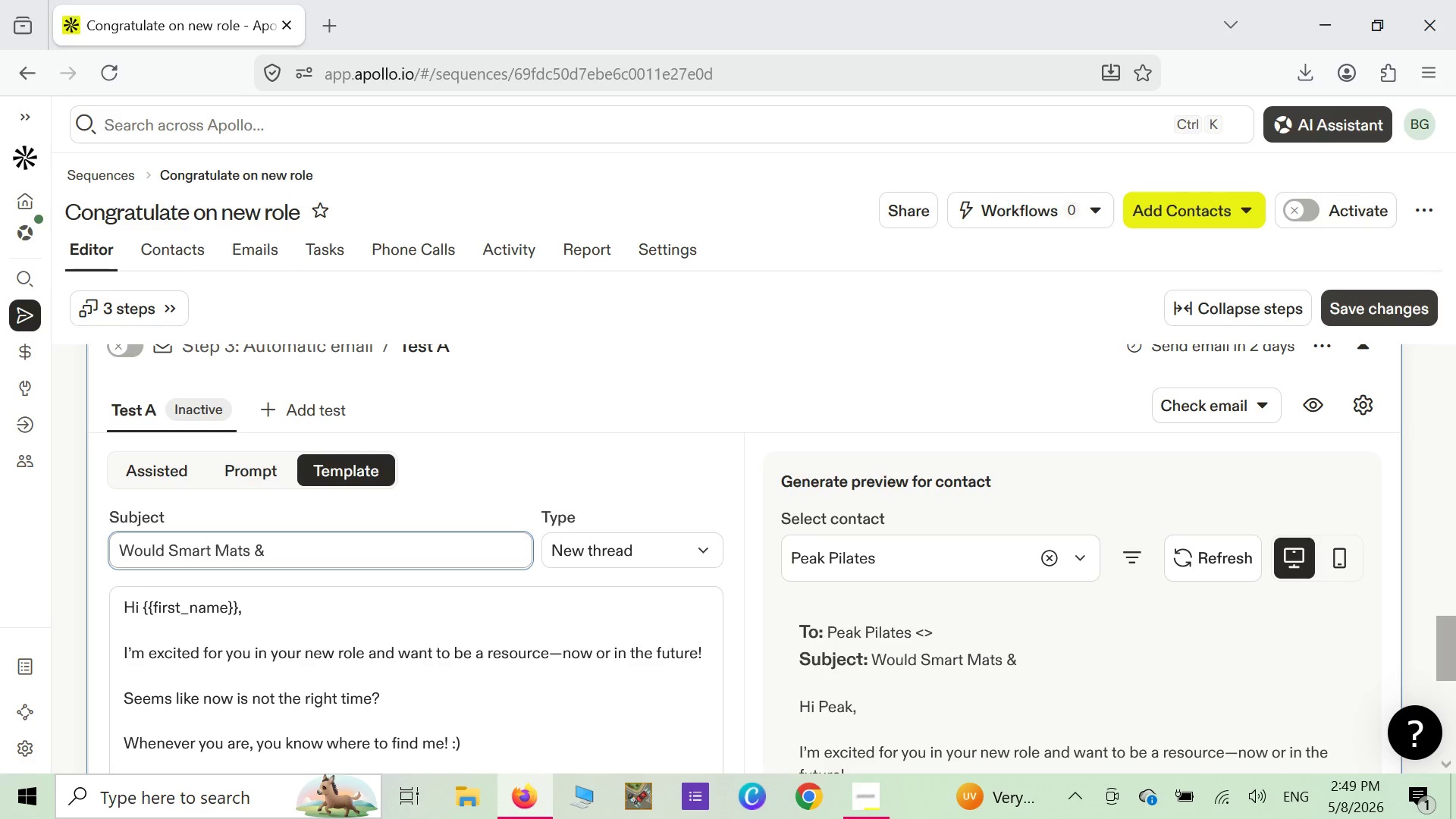 
key(A)
 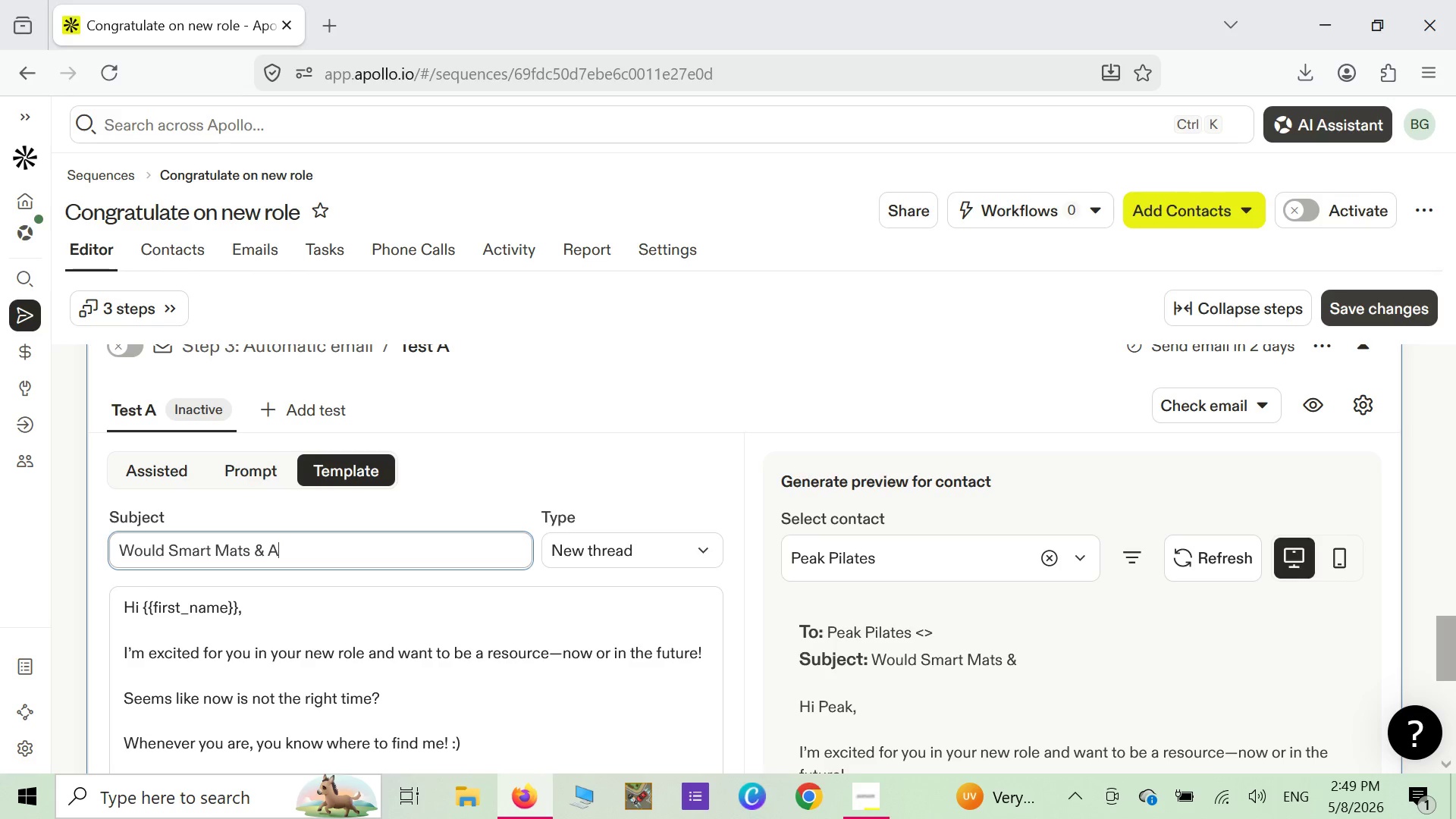 
key(CapsLock)
 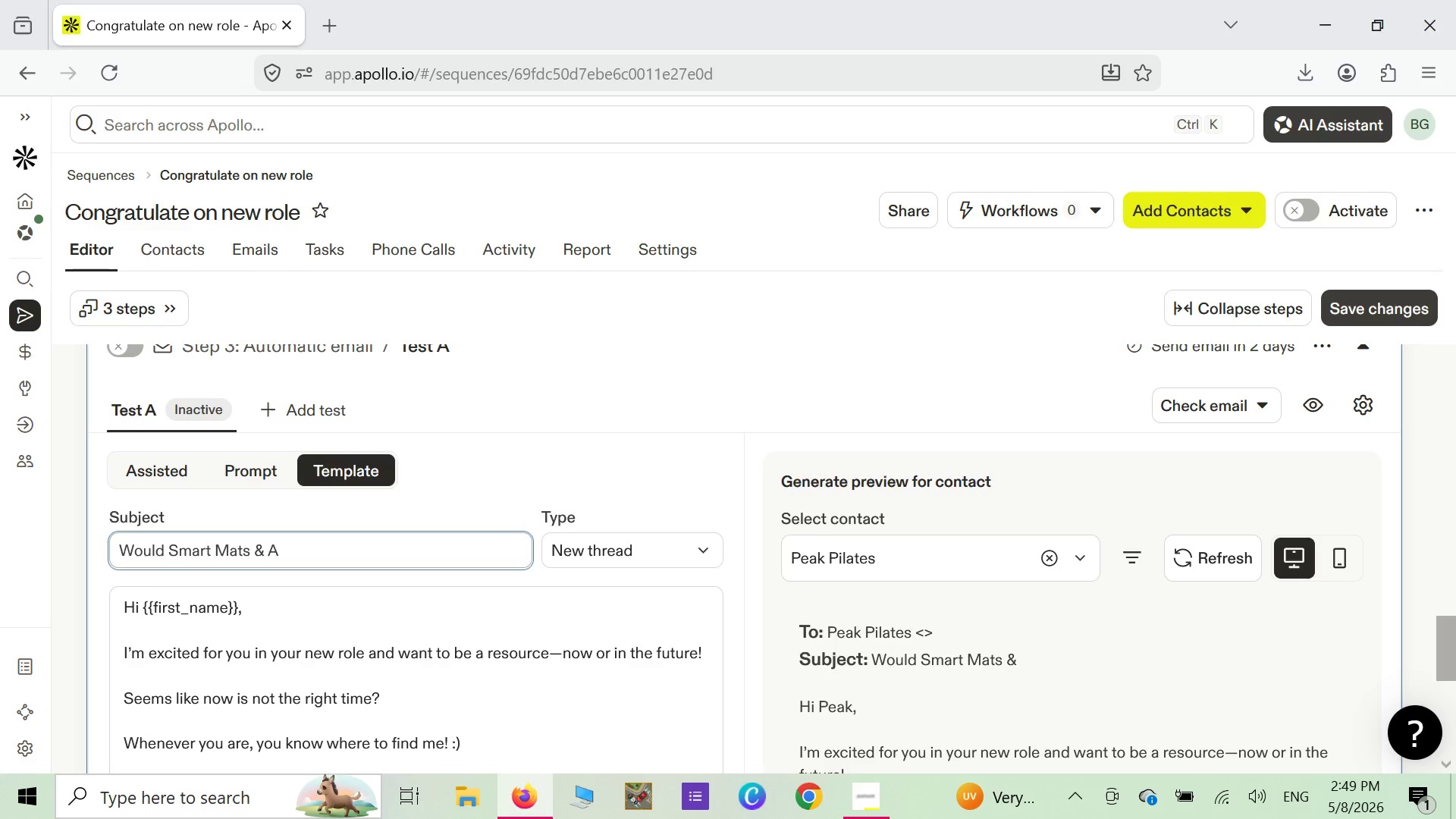 
key(I)
 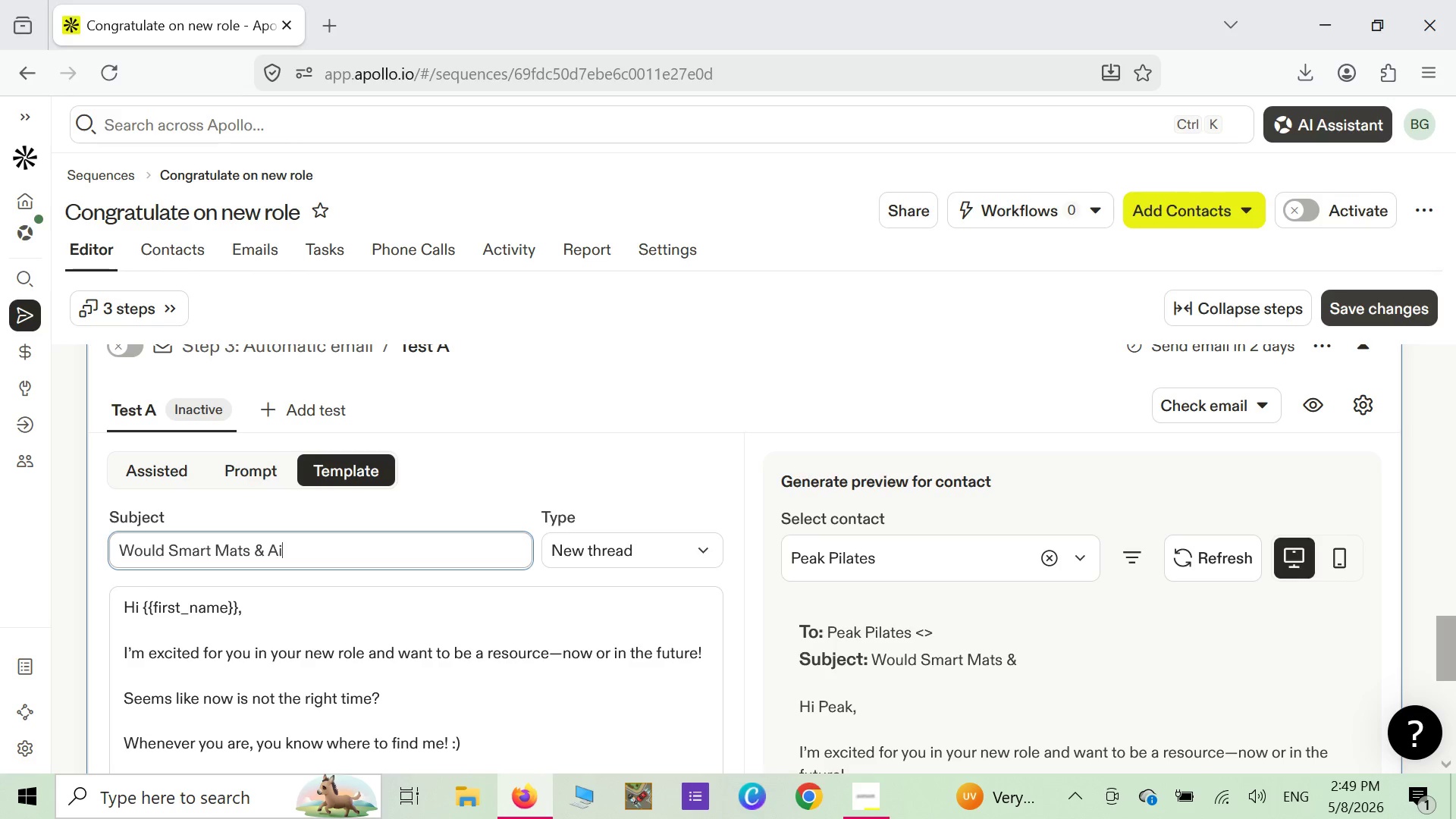 
key(Space)
 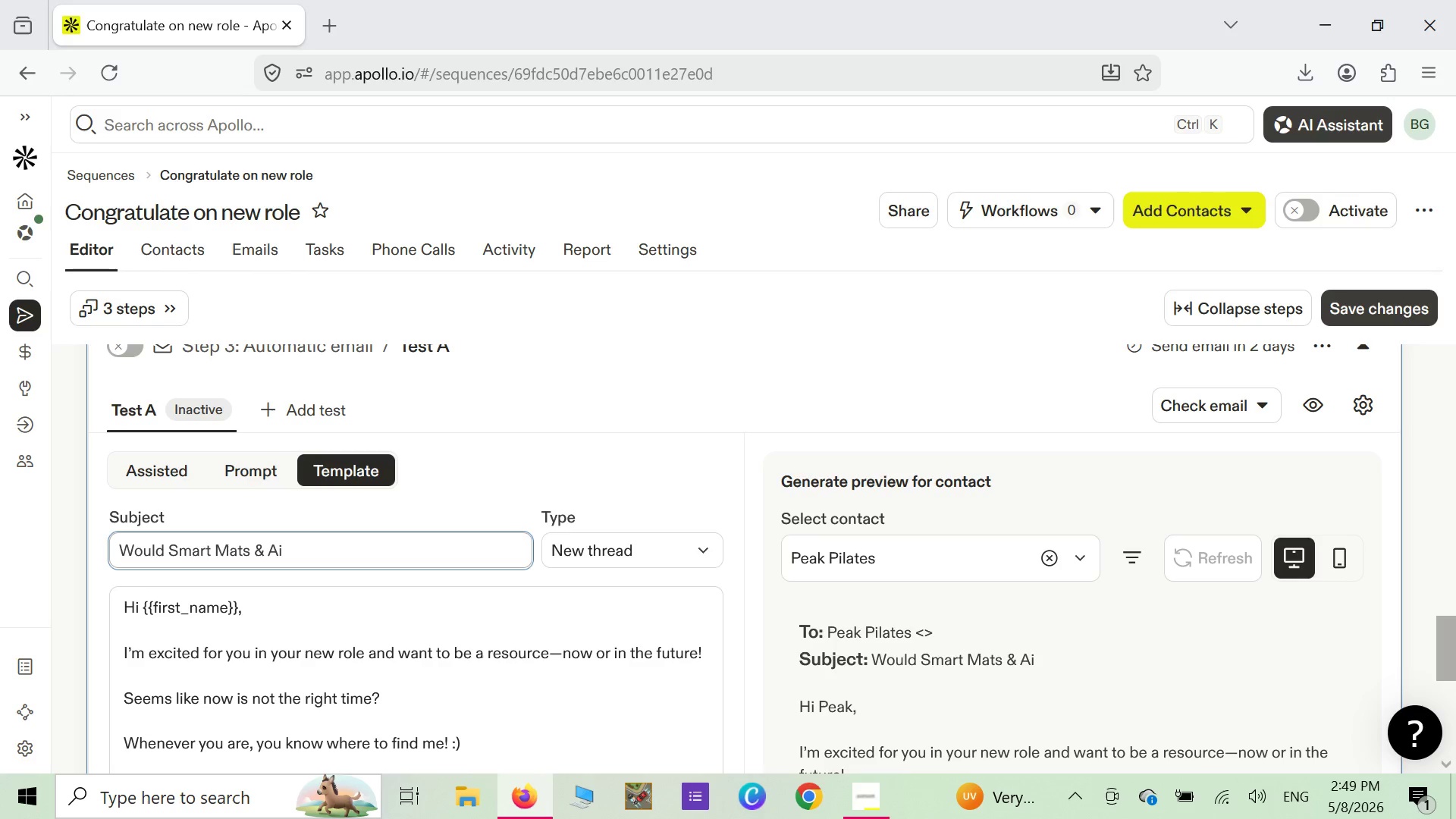 
type(Coaches)
 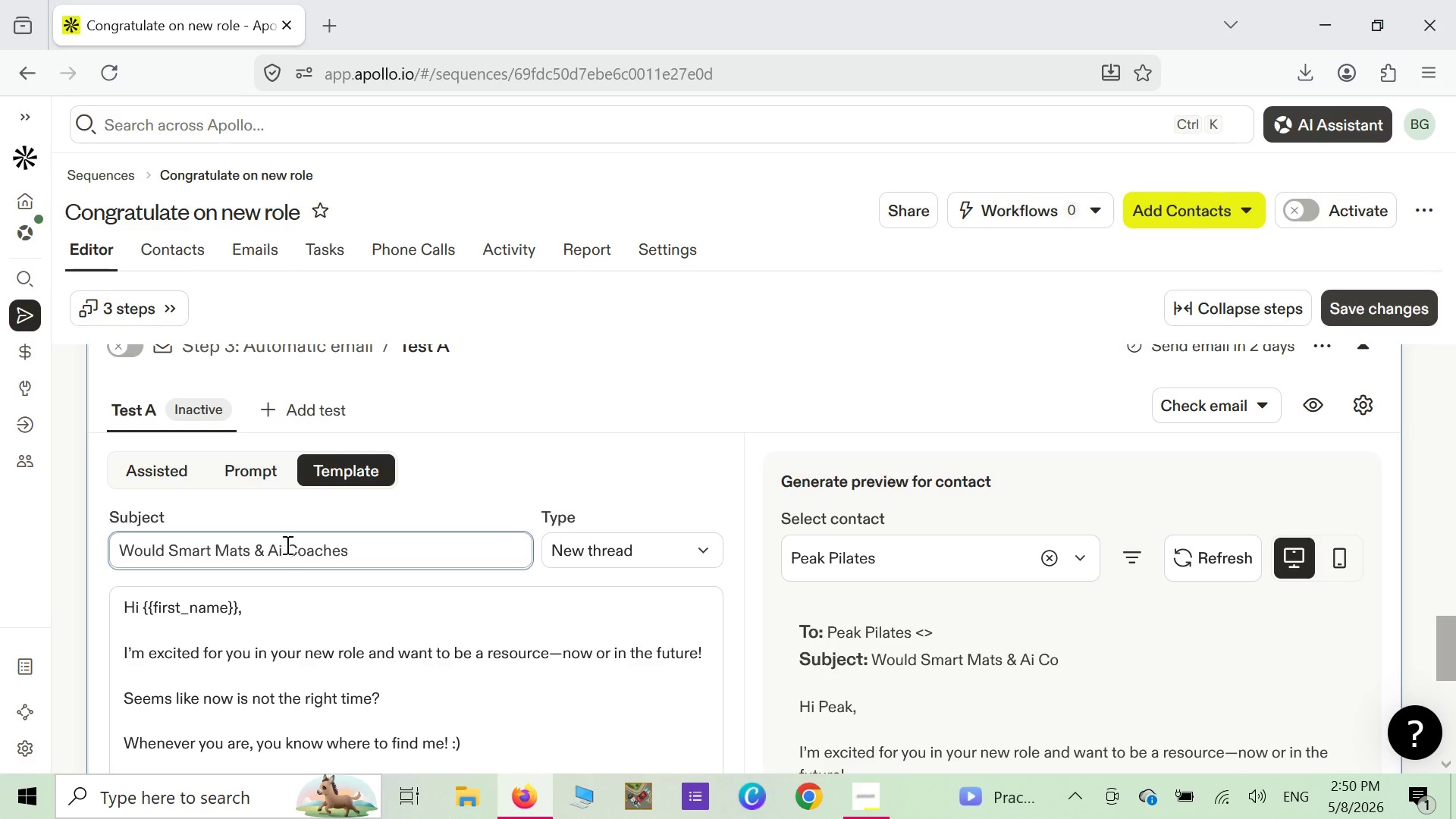 
left_click([284, 547])
 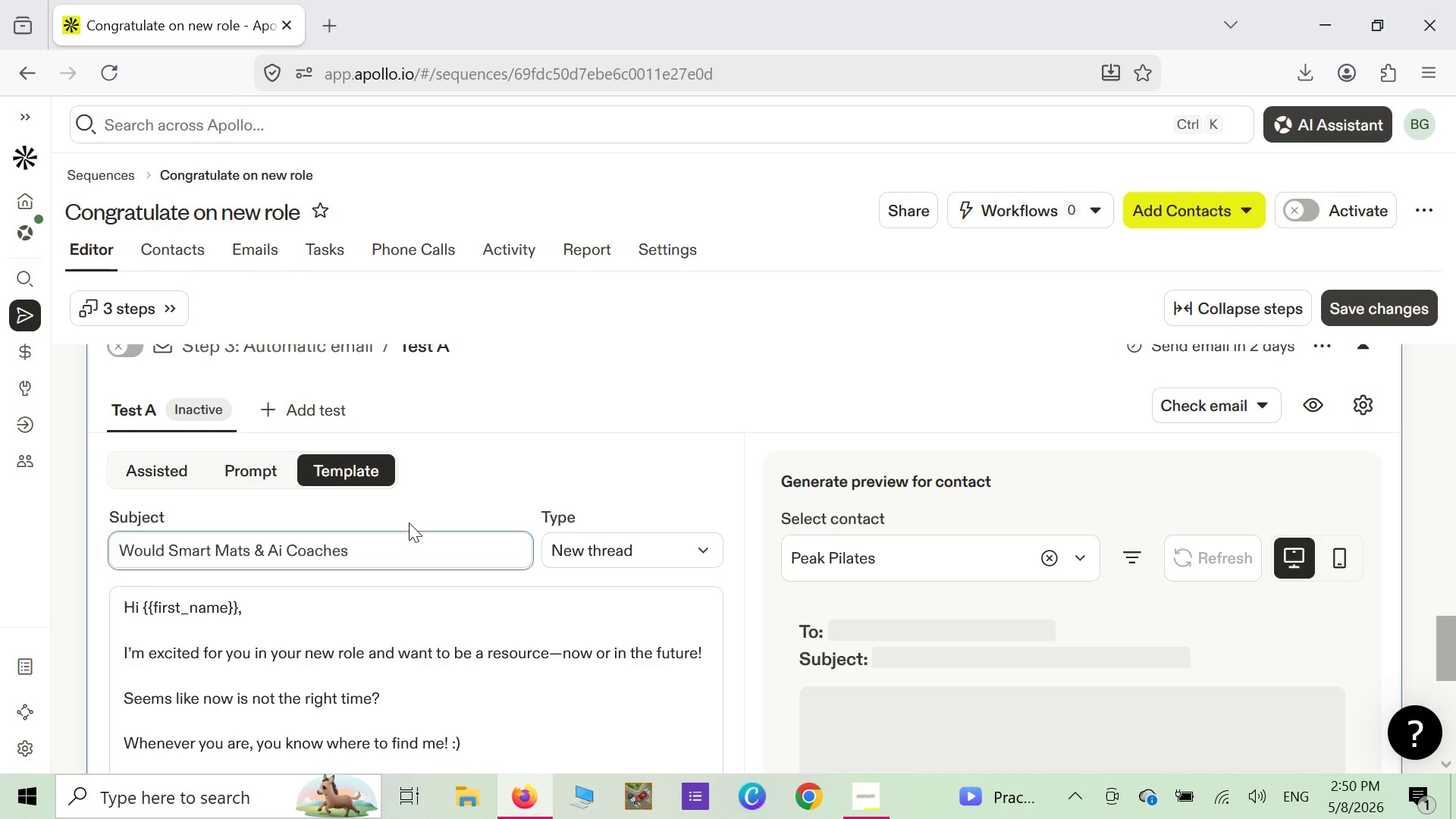 
key(Backspace)
 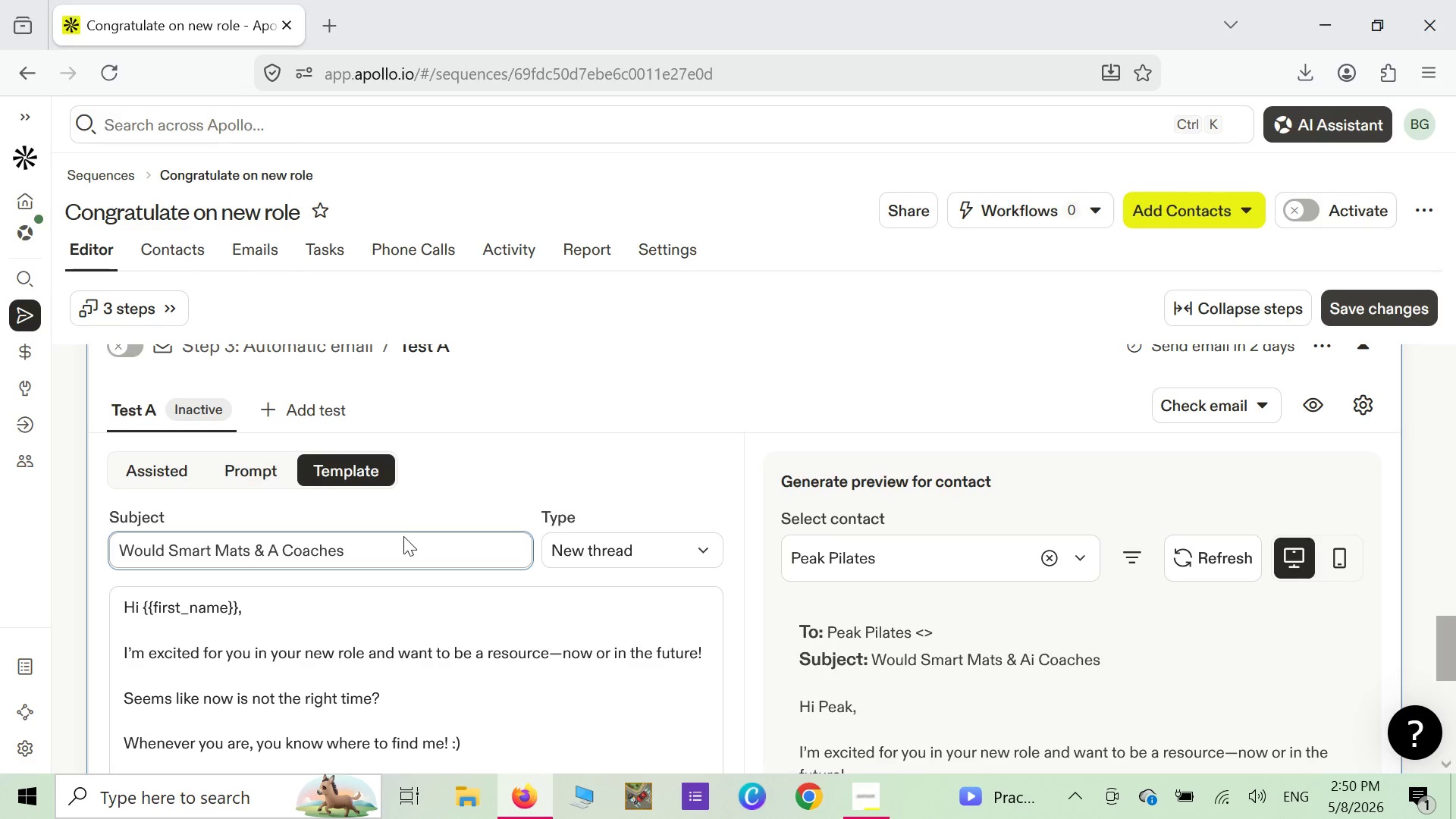 
key(CapsLock)
 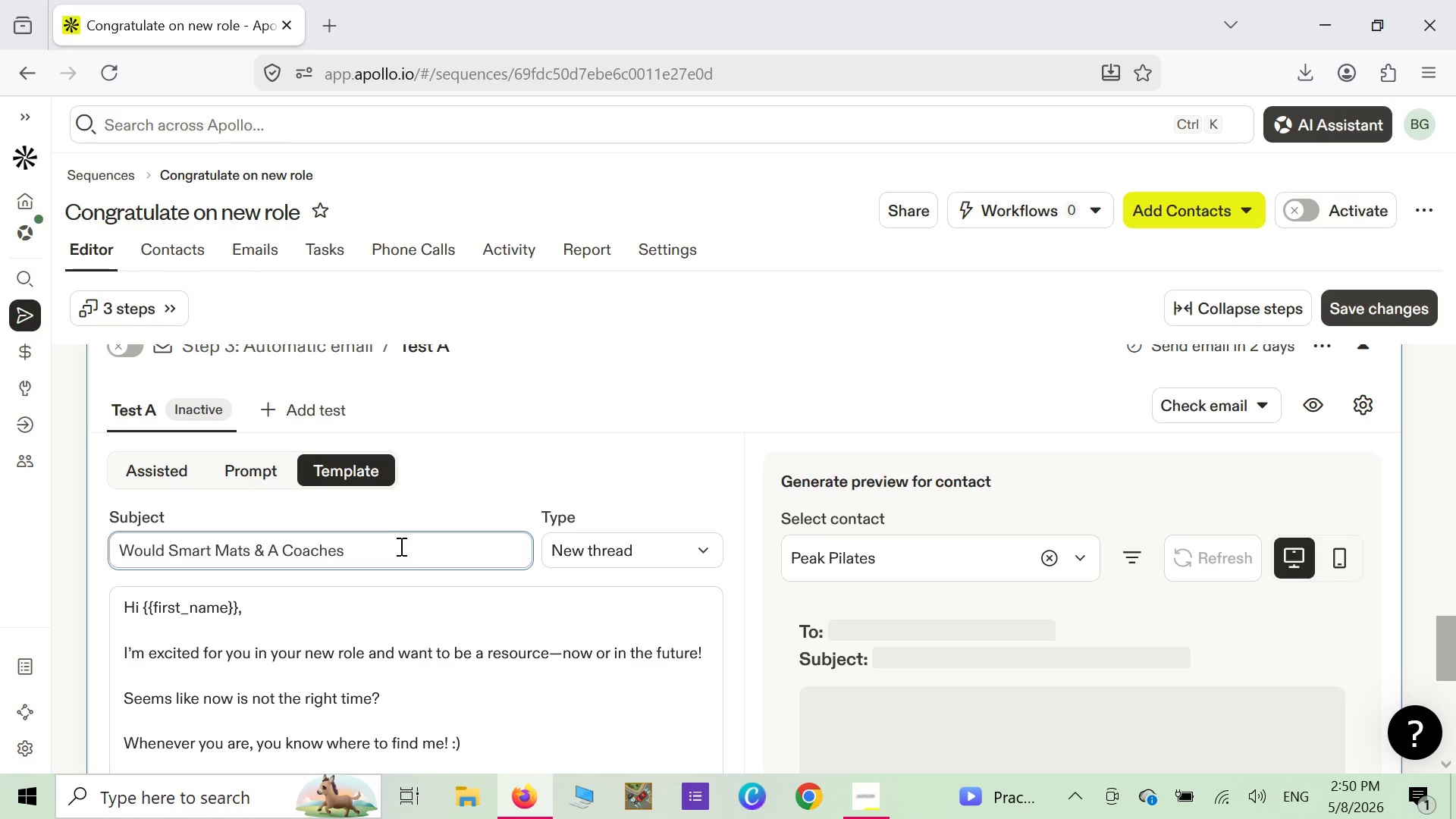 
key(I)
 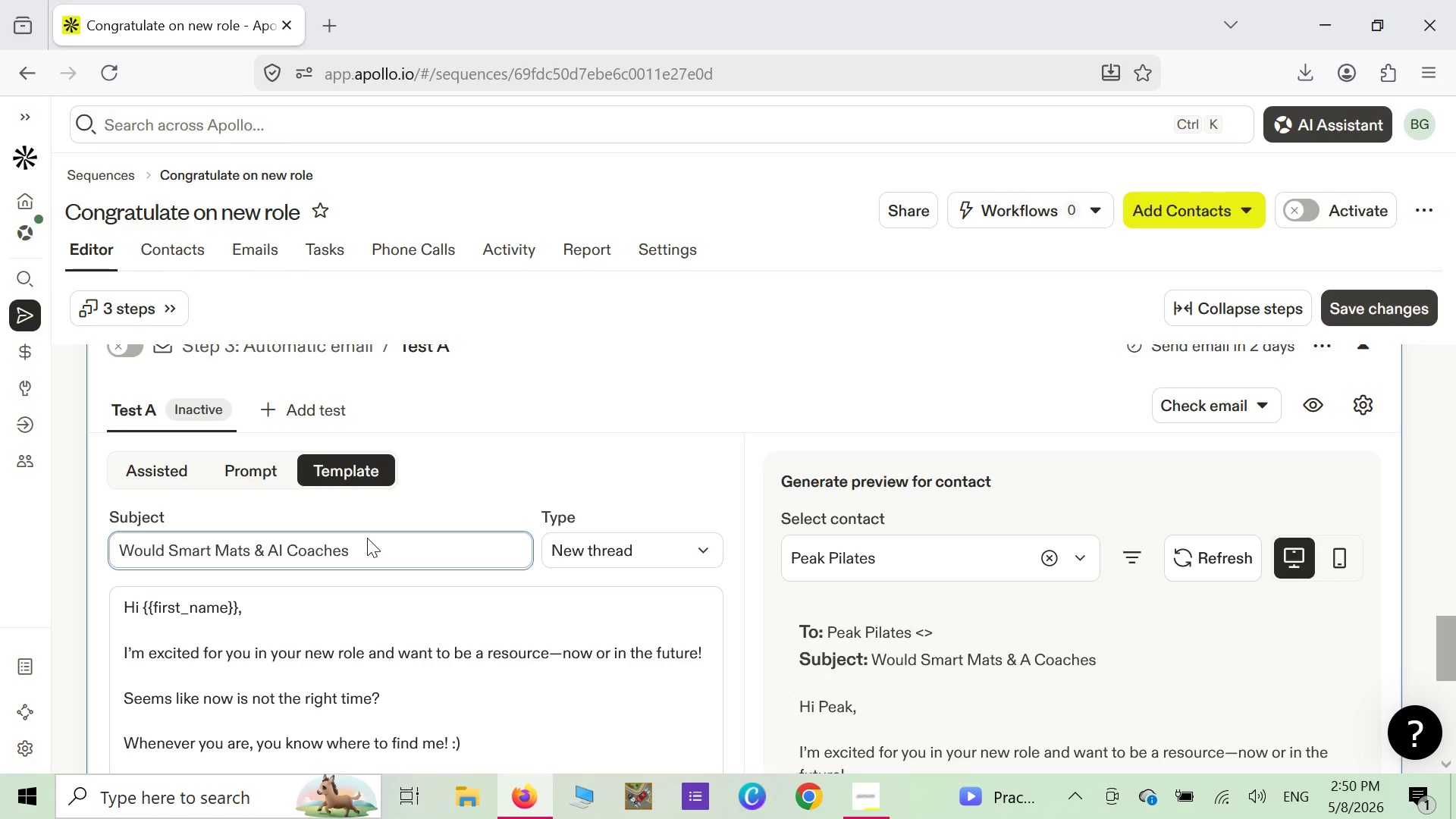 
left_click([360, 544])
 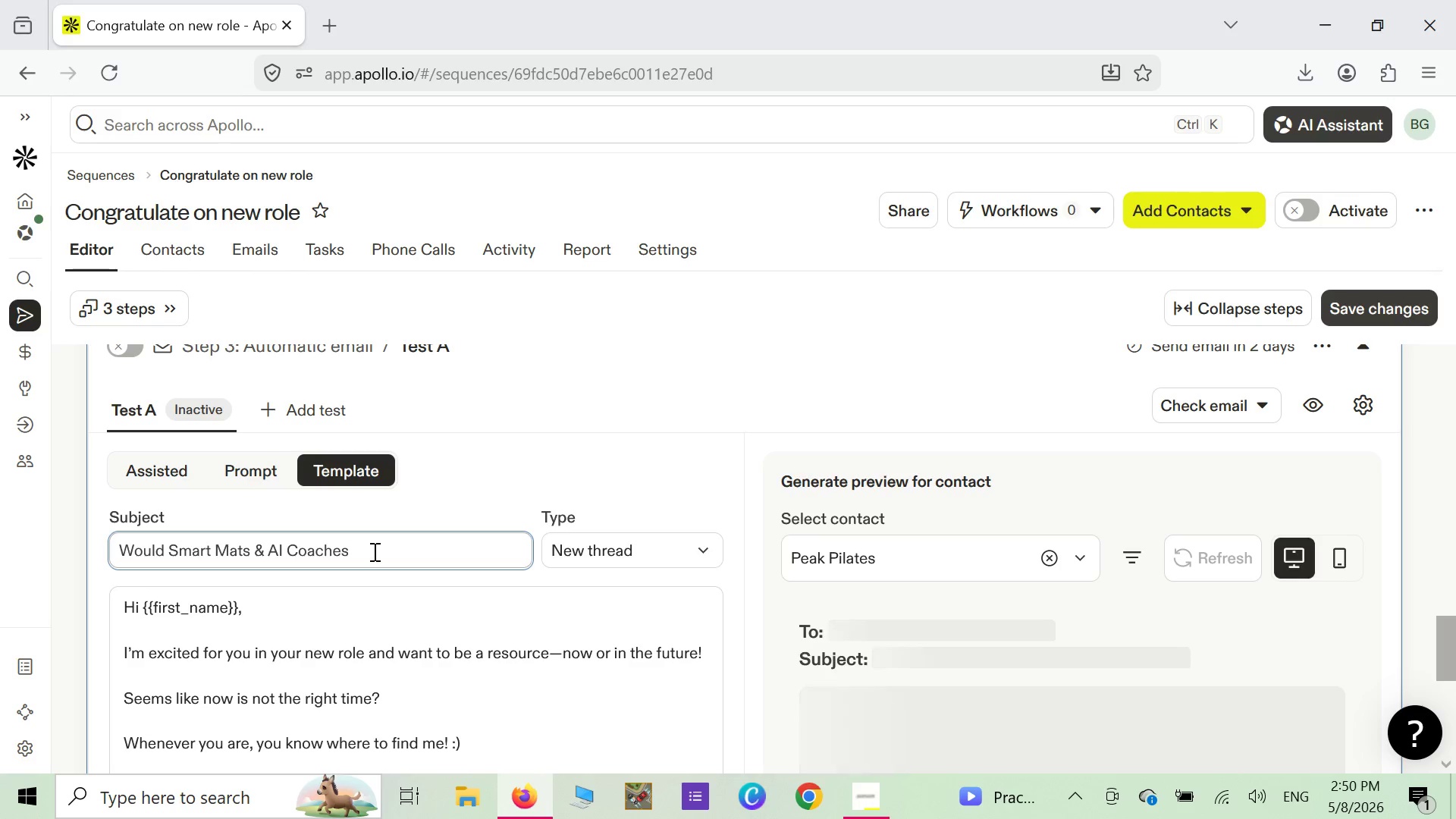 
key(CapsLock)
 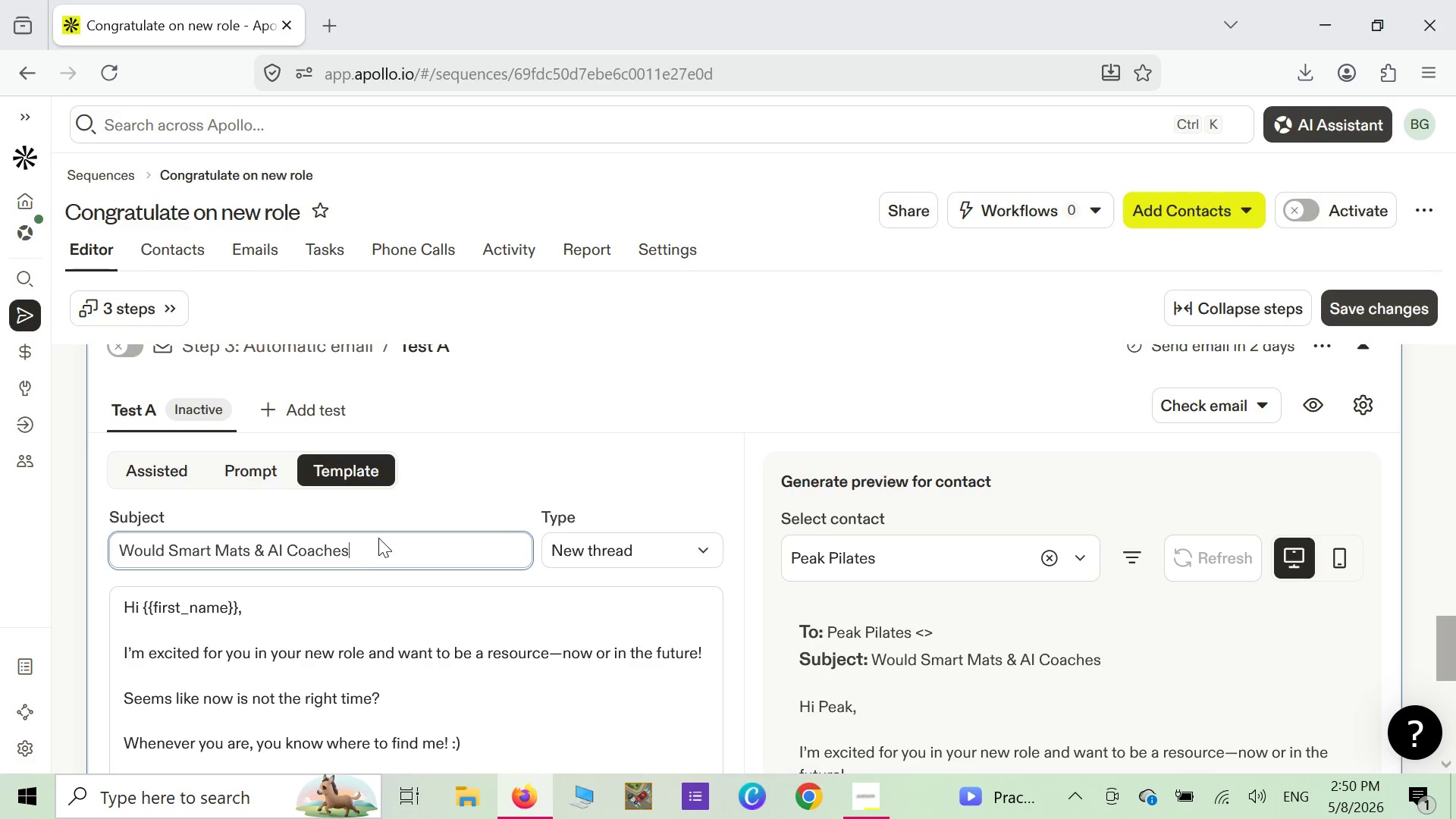 
key(Space)
 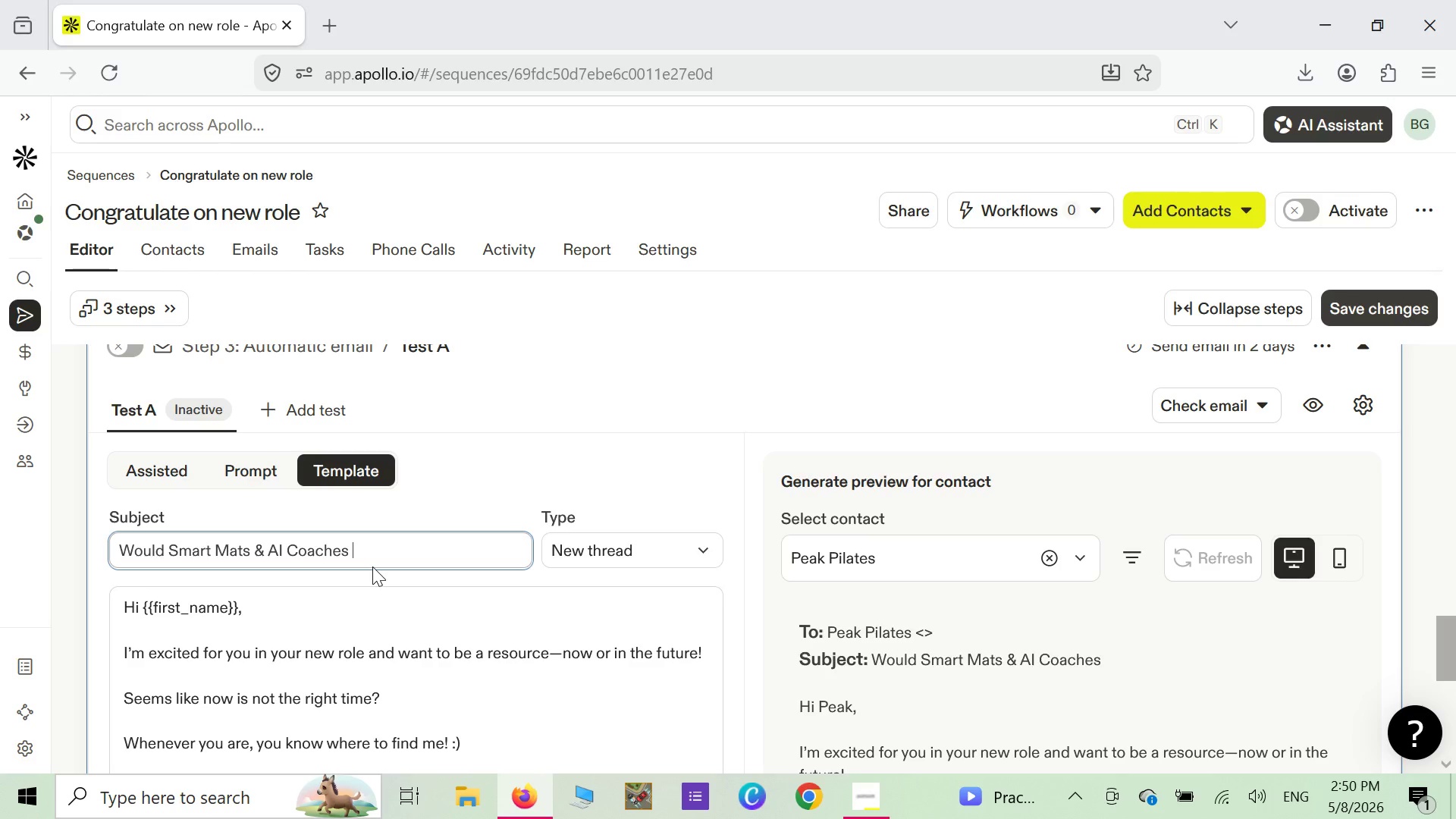 
wait(24.8)
 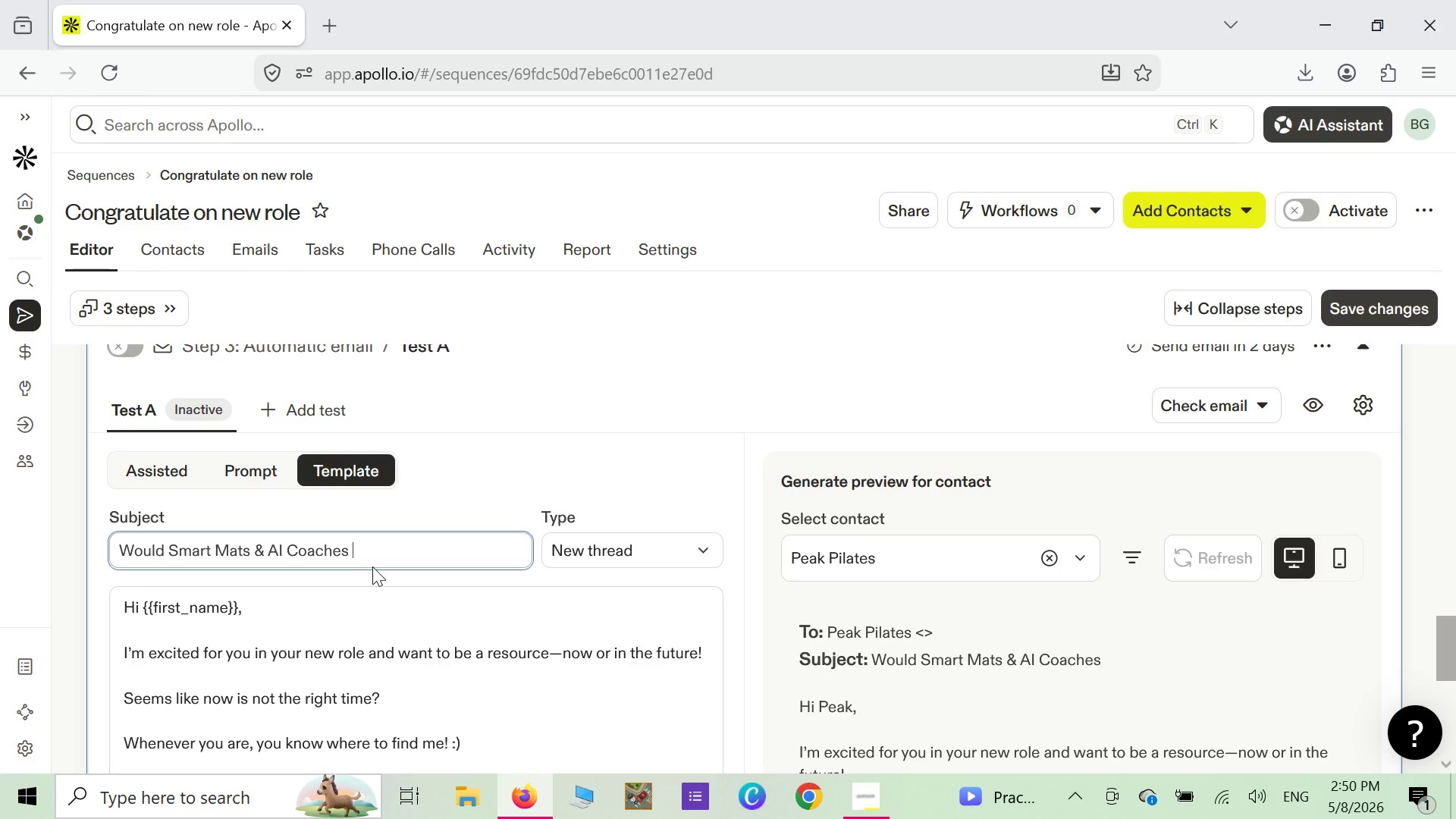 
scroll: coordinate [340, 546], scroll_direction: down, amount: 2.0
 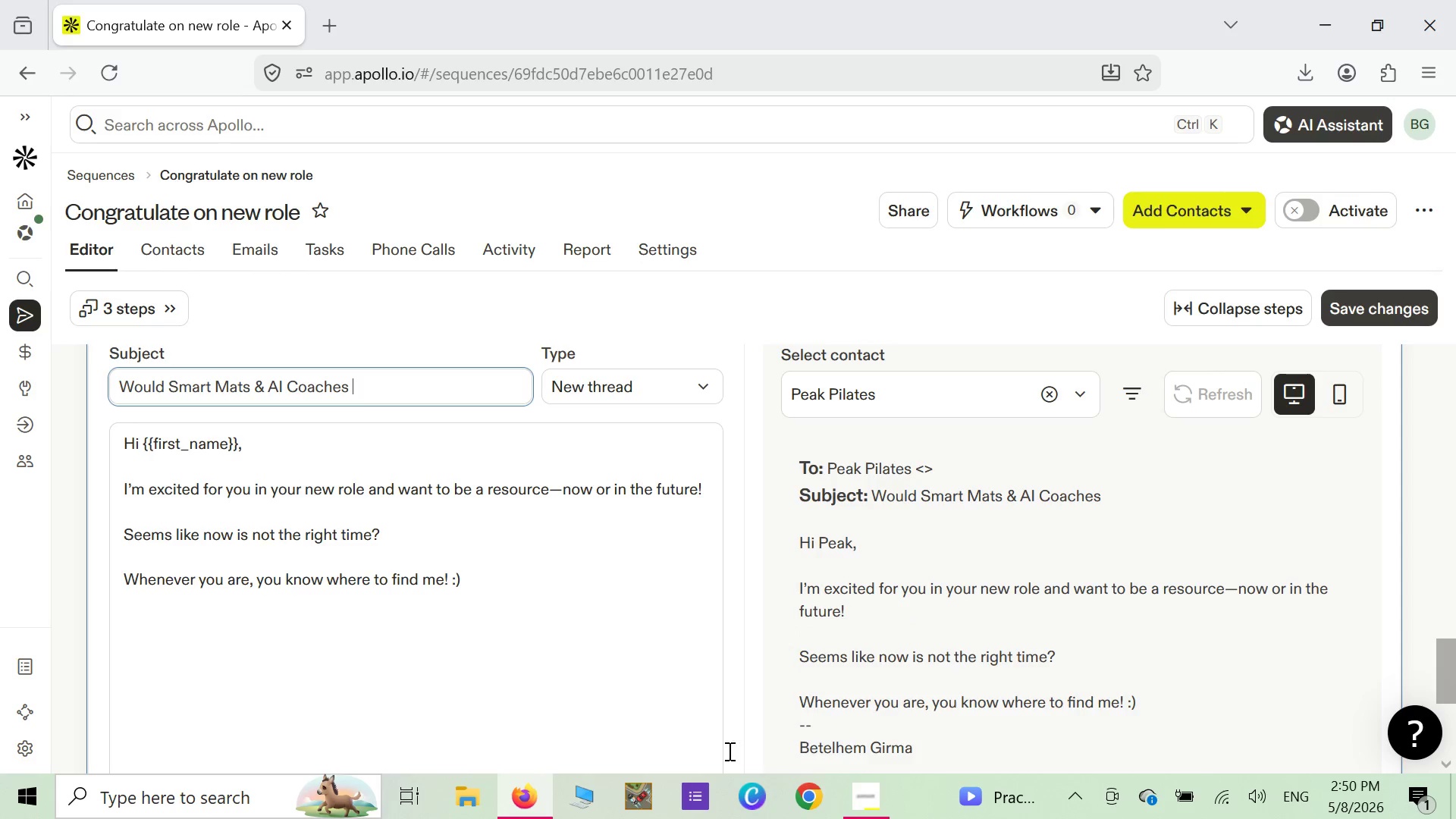 
left_click([863, 809])